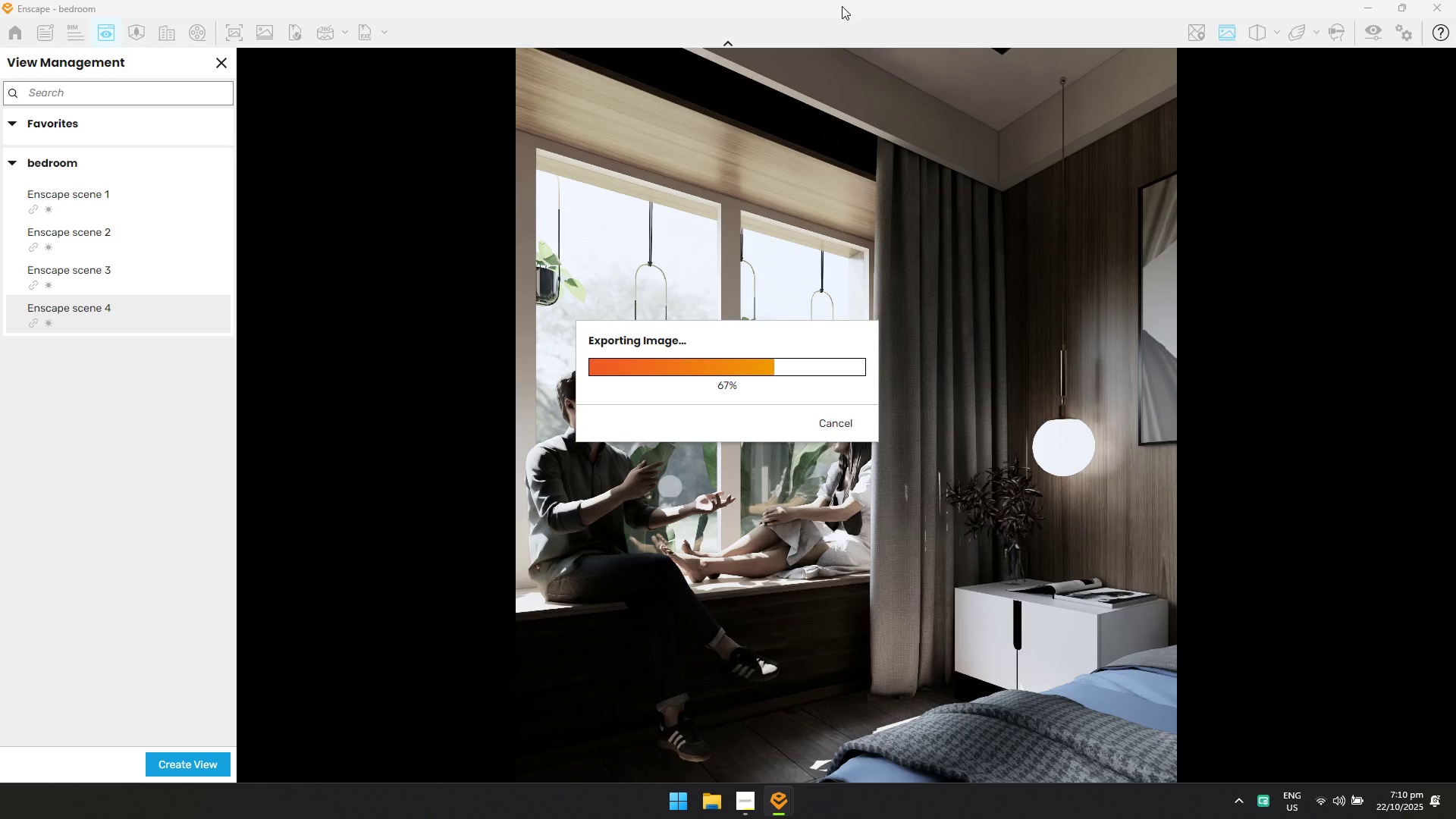 
key(Alt+AltLeft)
 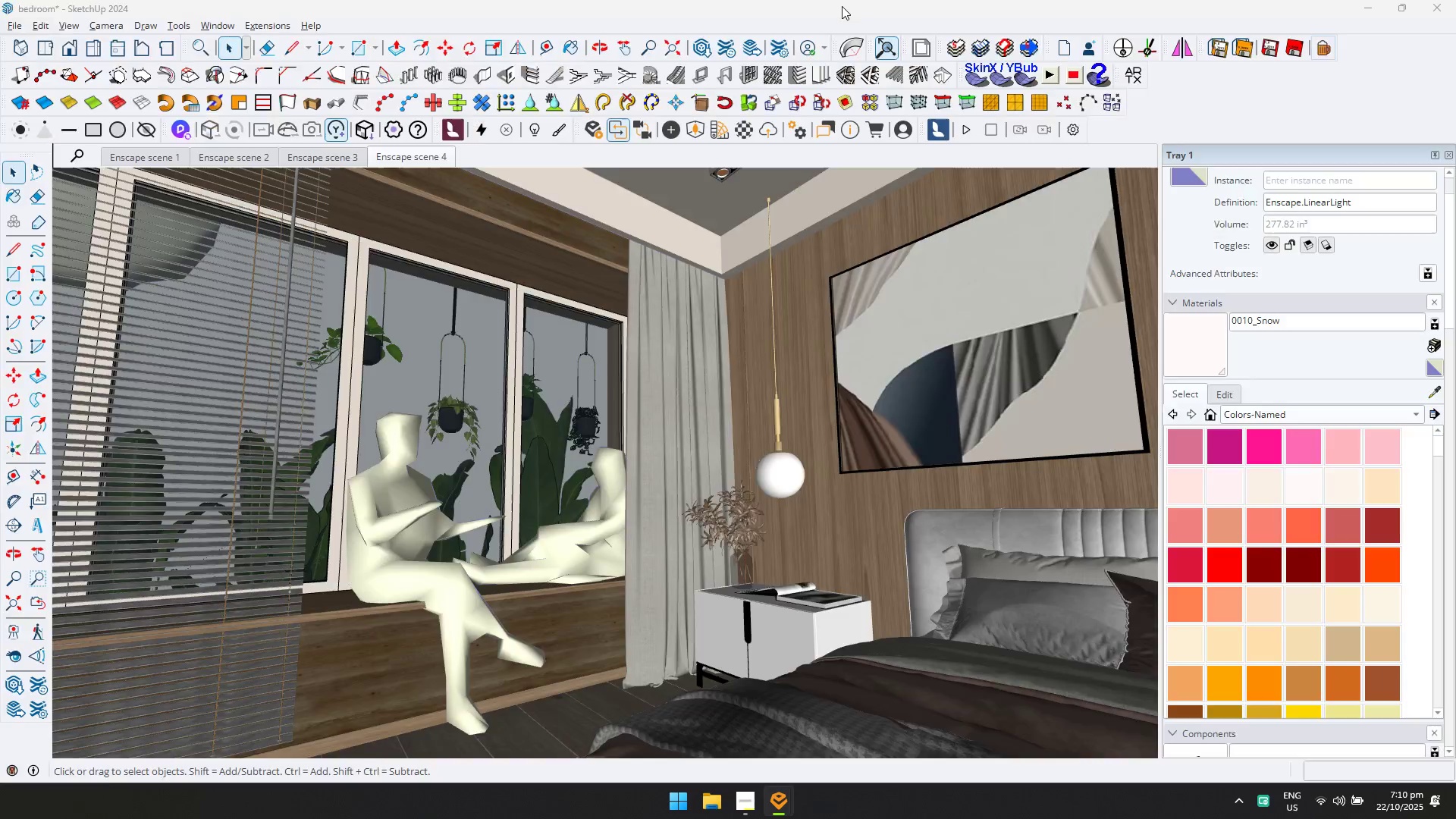 
key(Alt+Tab)
 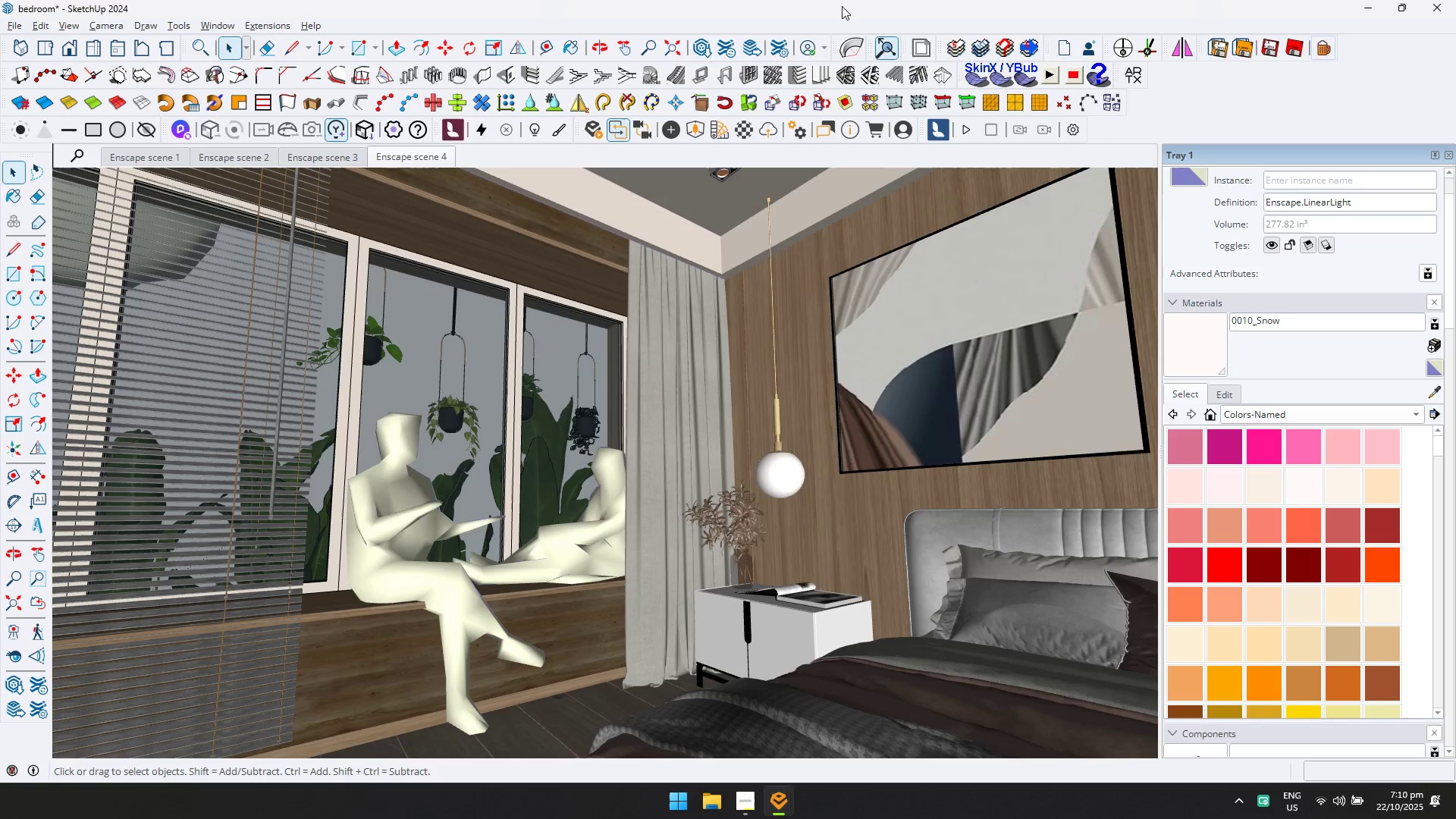 
key(Alt+AltLeft)
 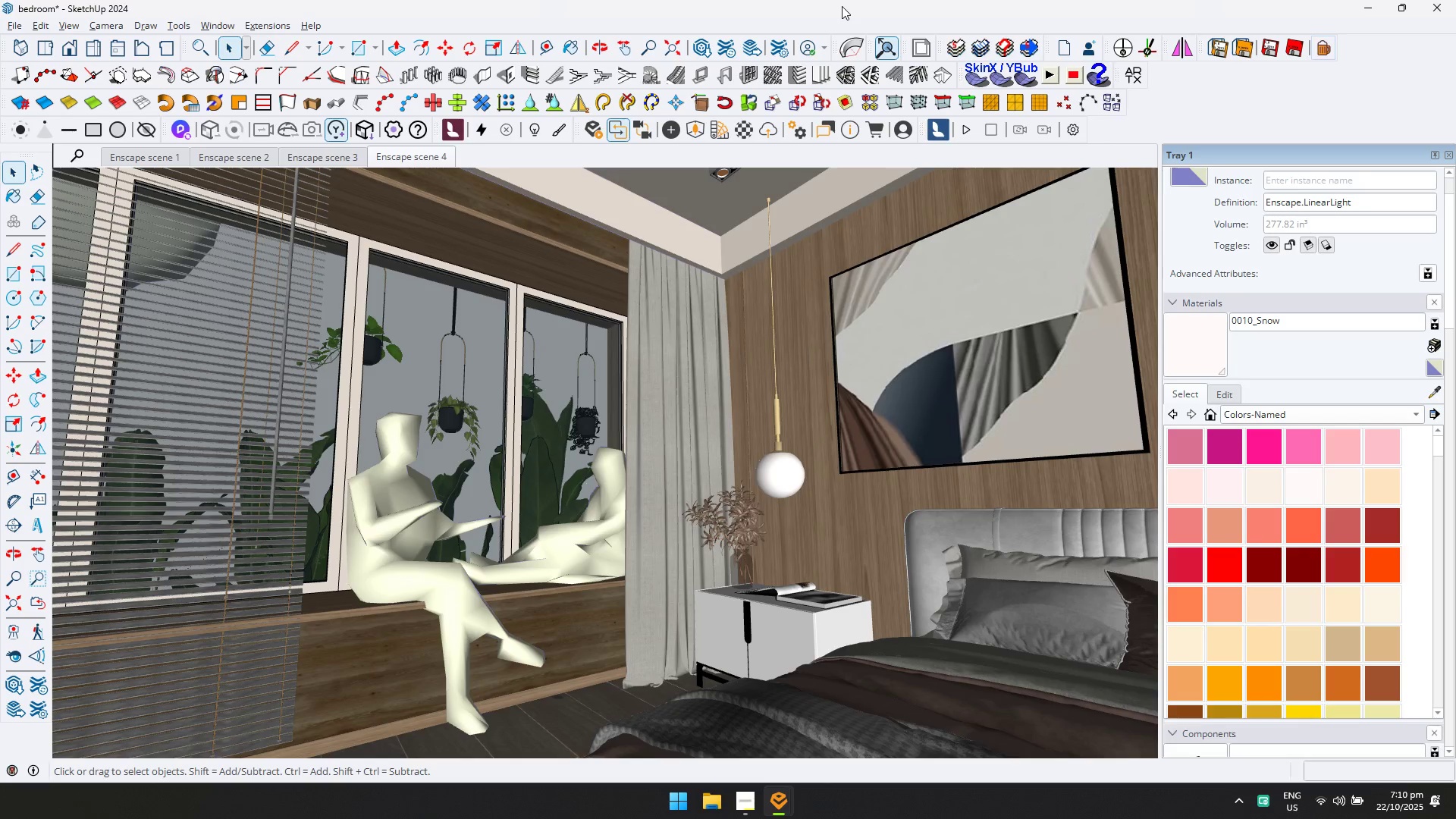 
key(Alt+Tab)
 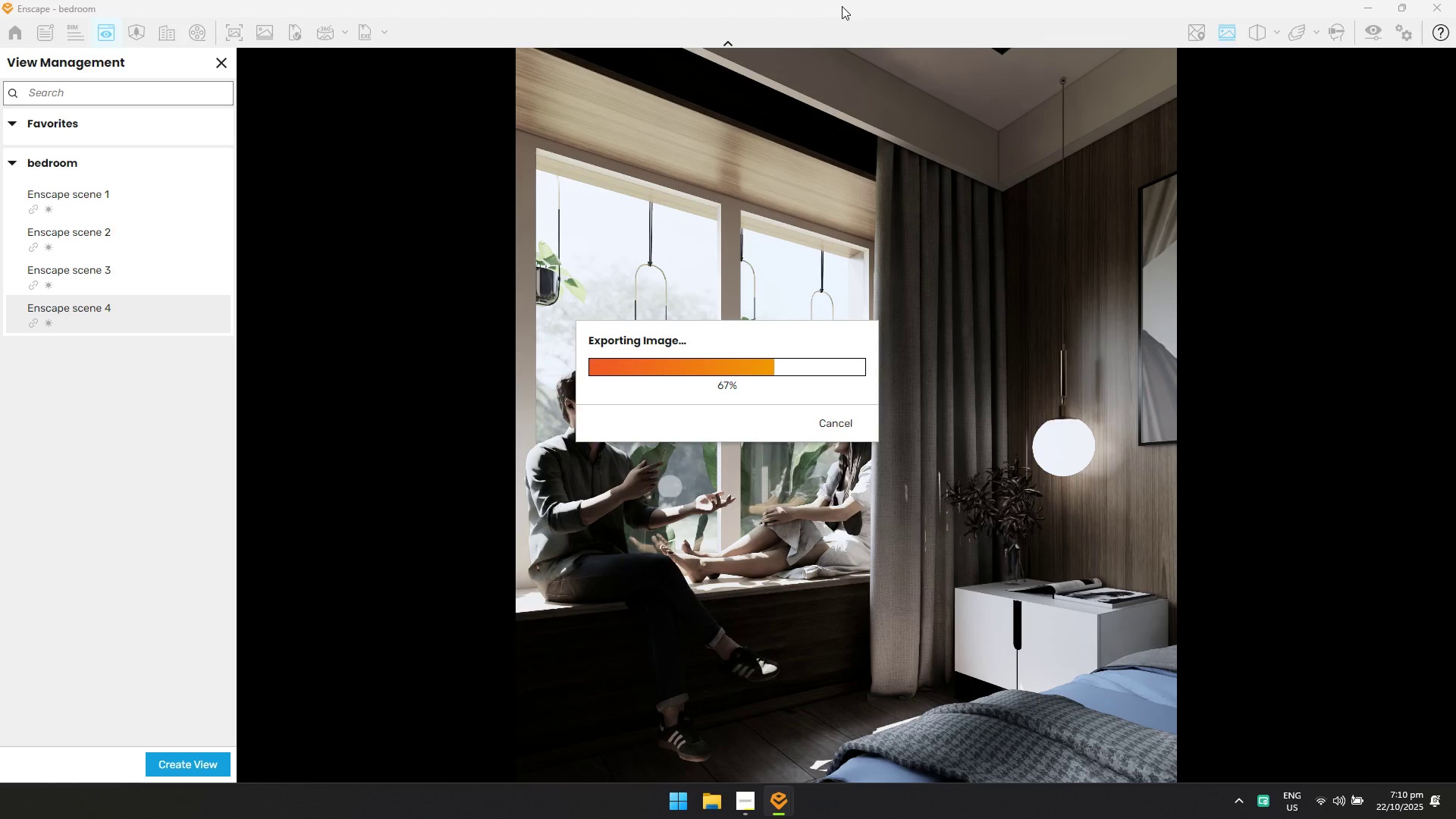 
key(Alt+AltLeft)
 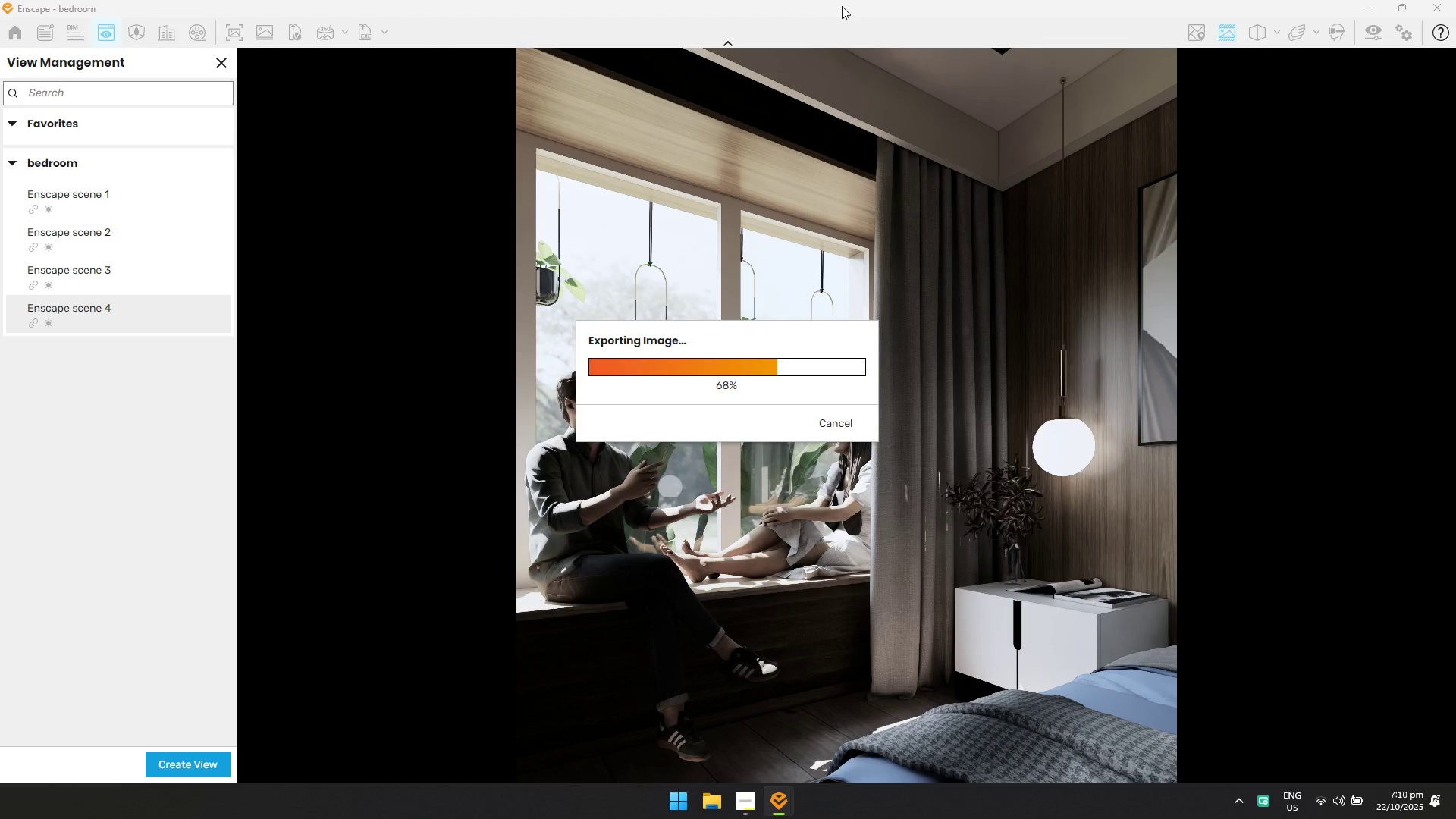 
key(Alt+Tab)
 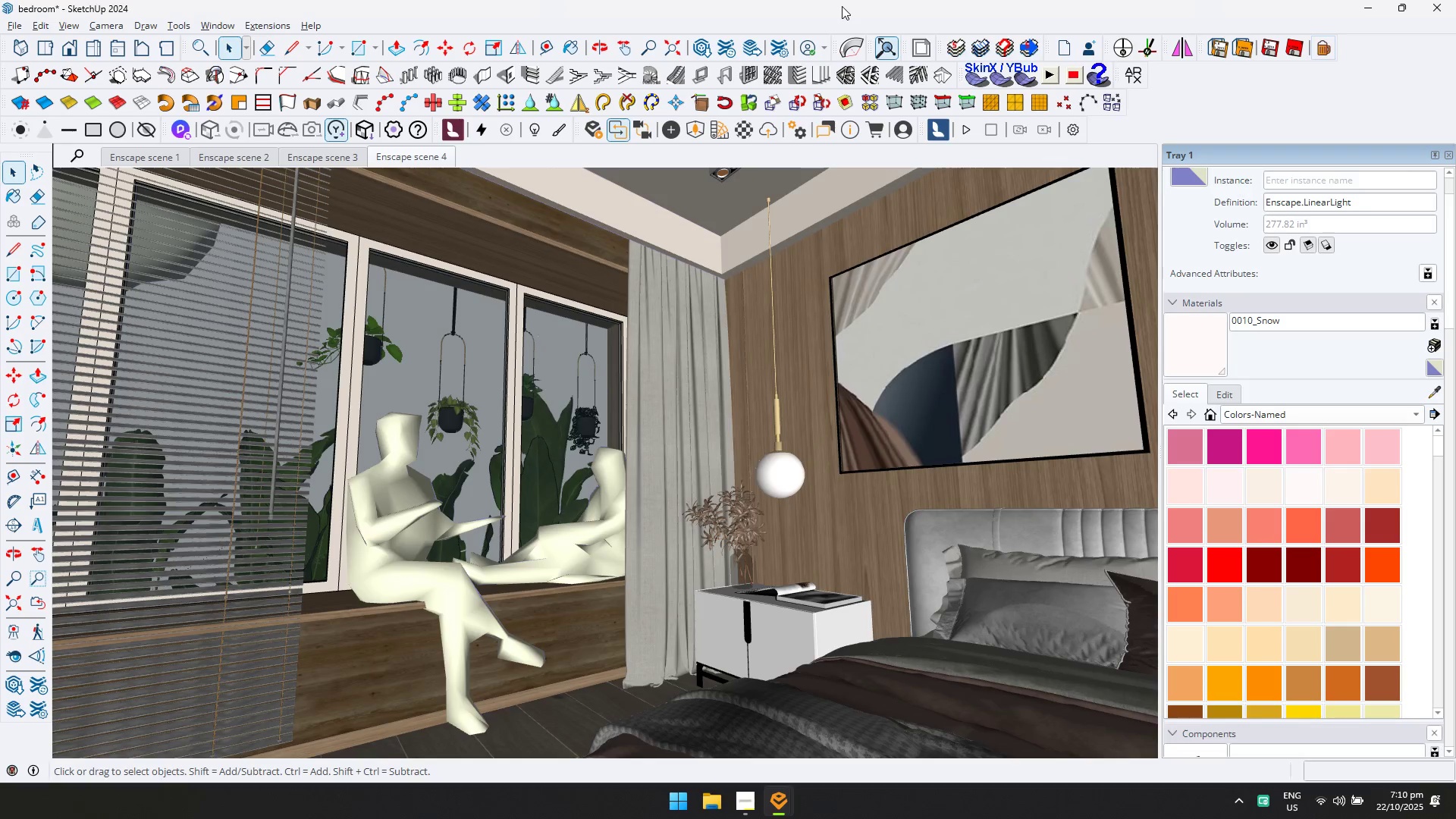 
key(Alt+AltLeft)
 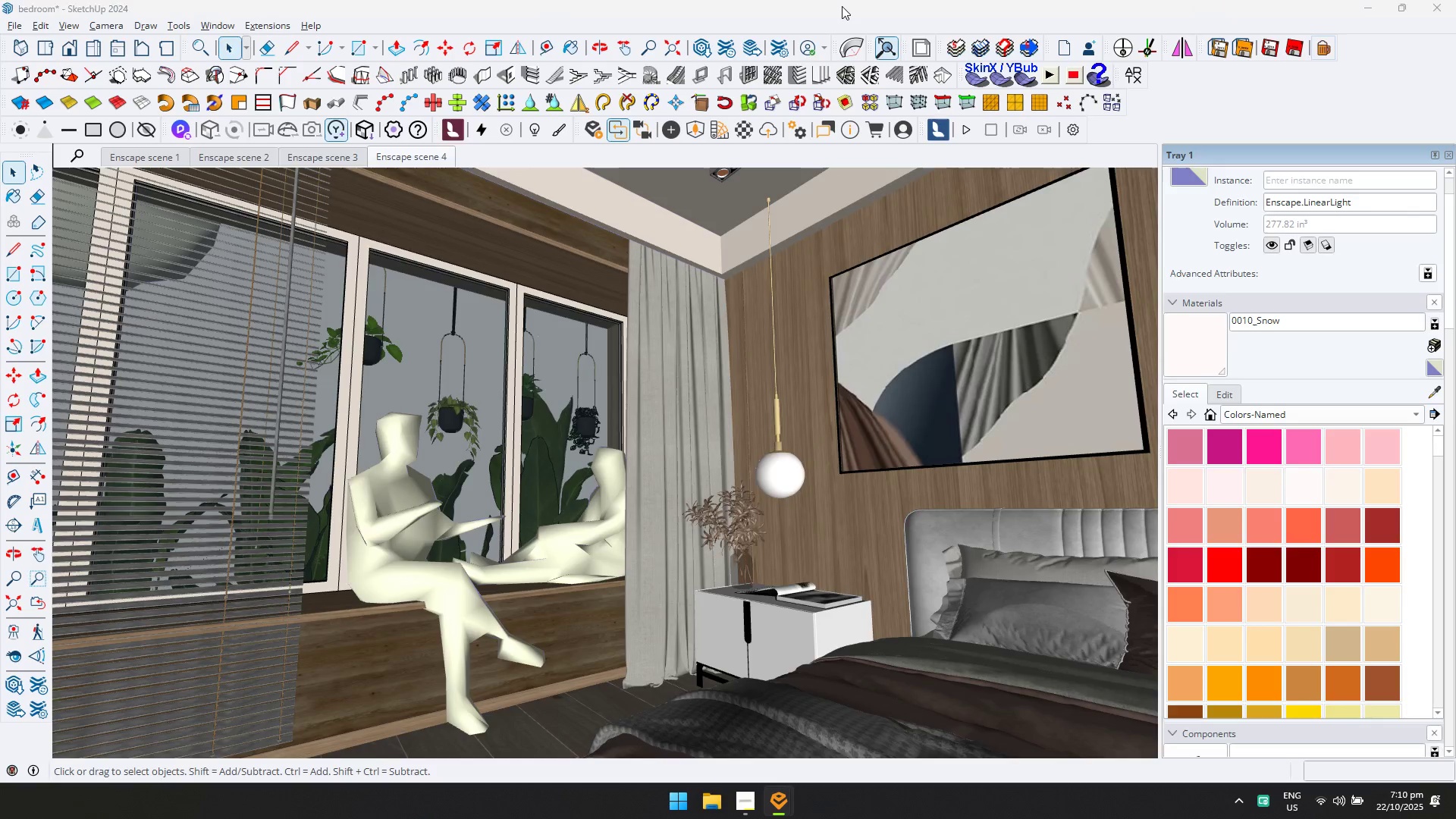 
key(Alt+Tab)
 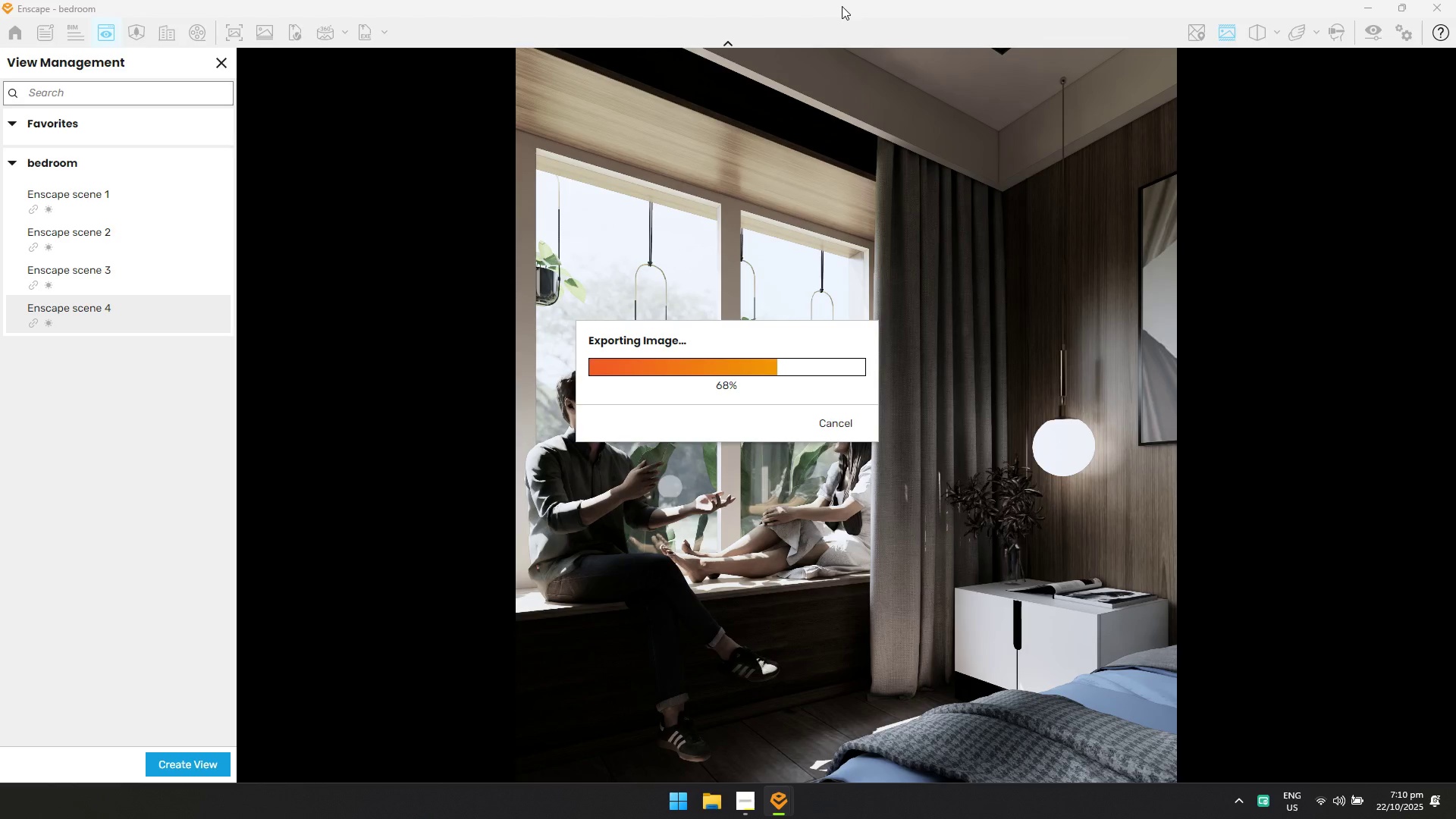 
key(Alt+AltLeft)
 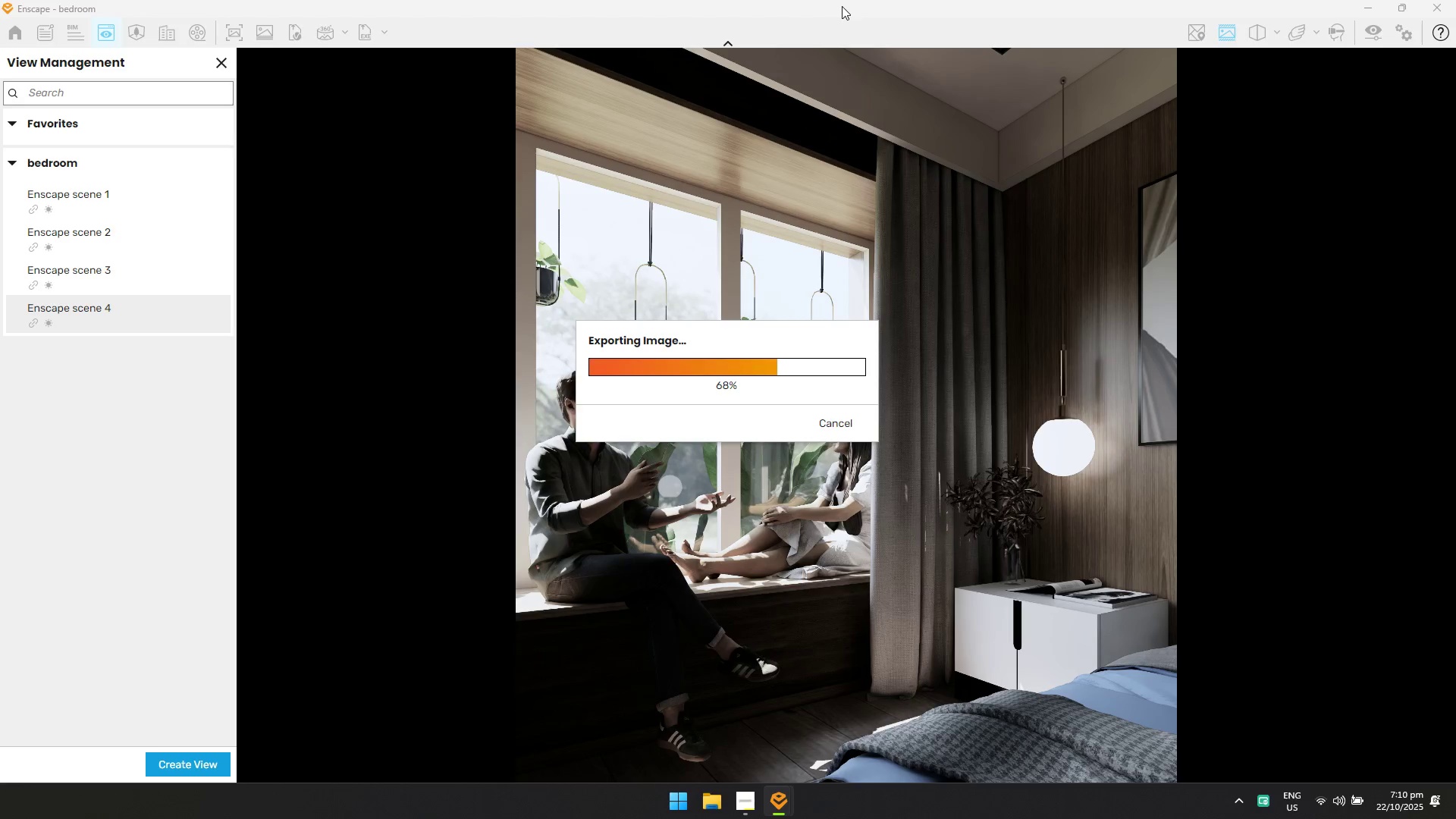 
key(Alt+Tab)
 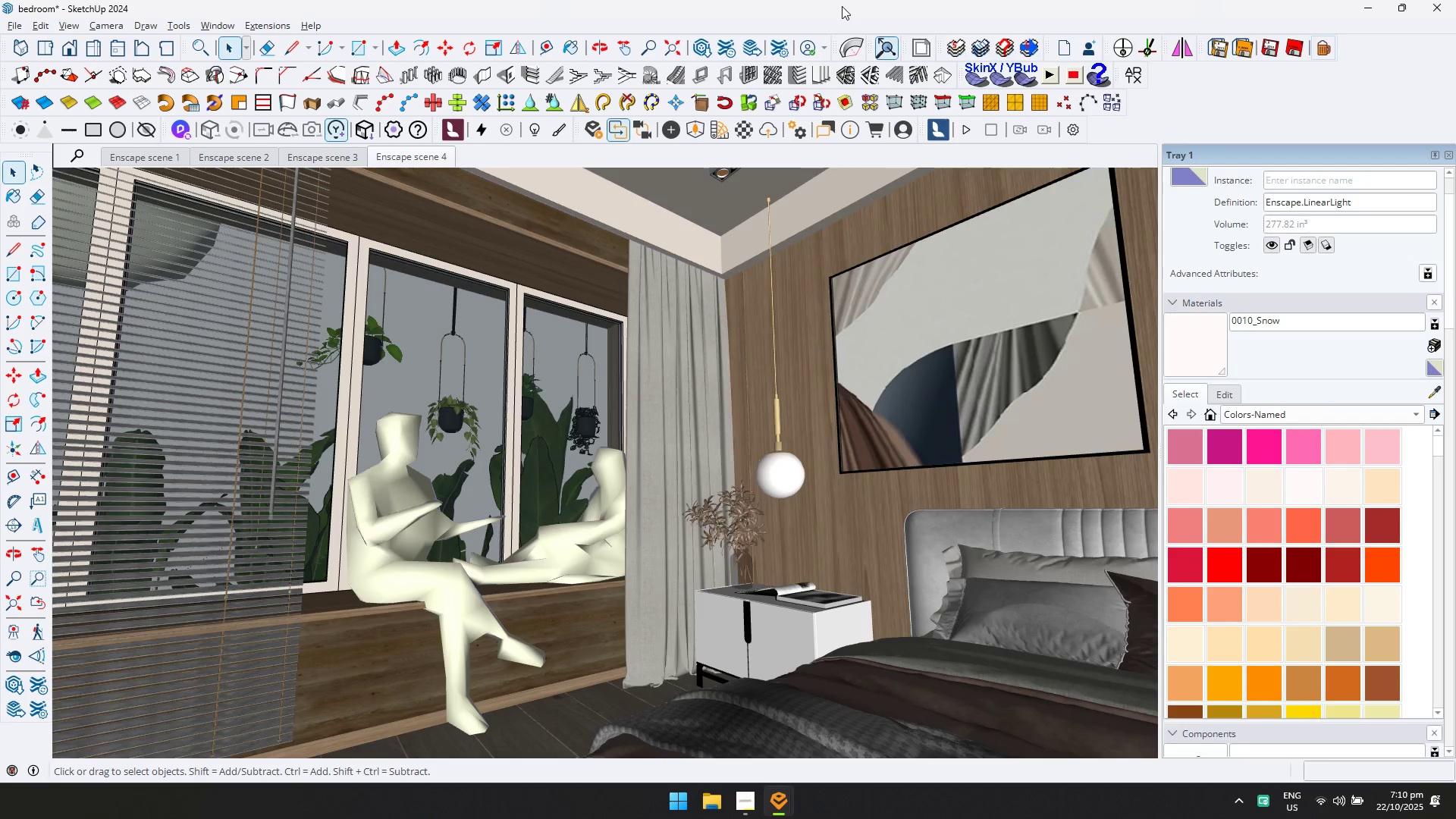 
key(Alt+AltLeft)
 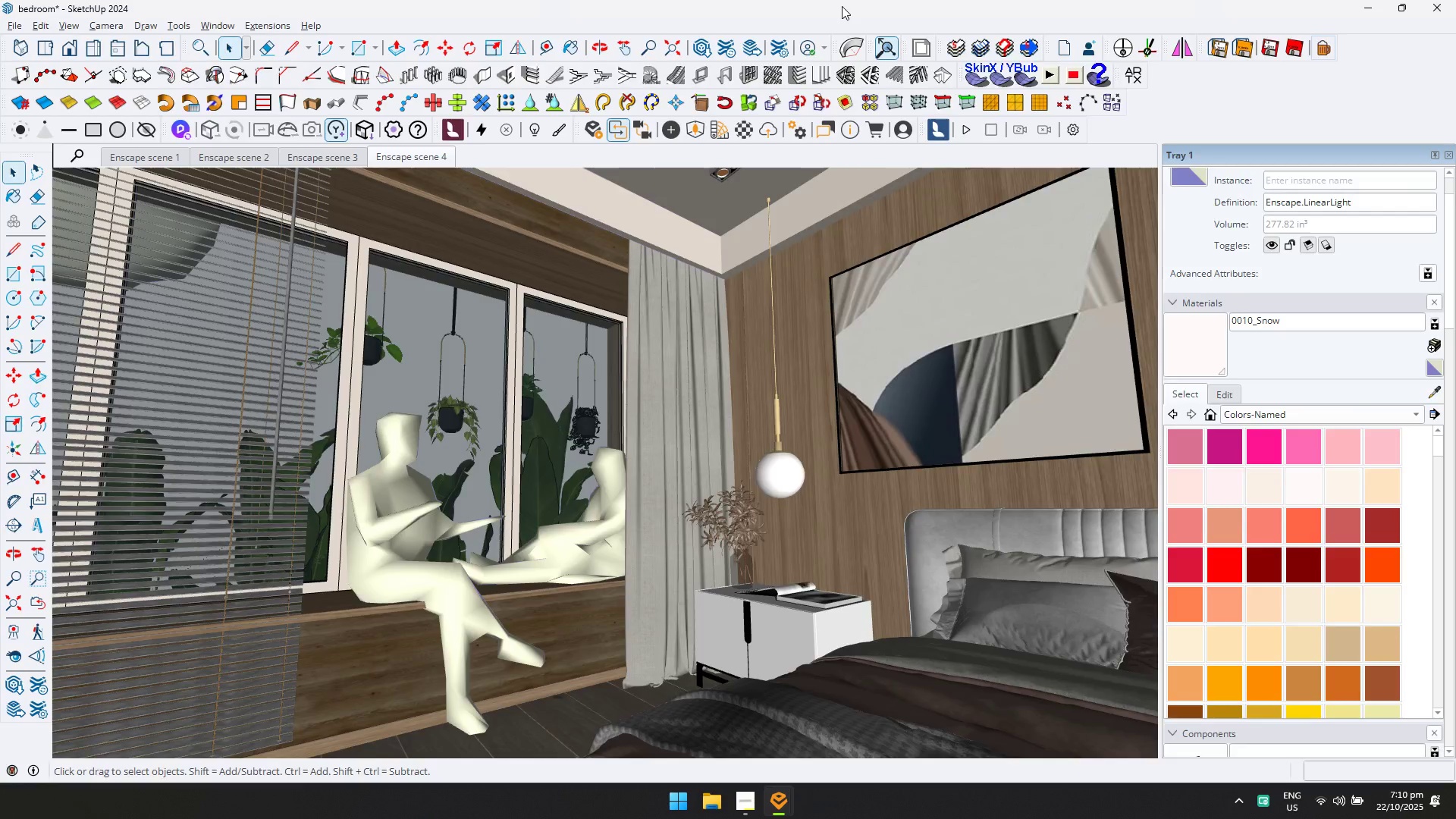 
key(Alt+Tab)
 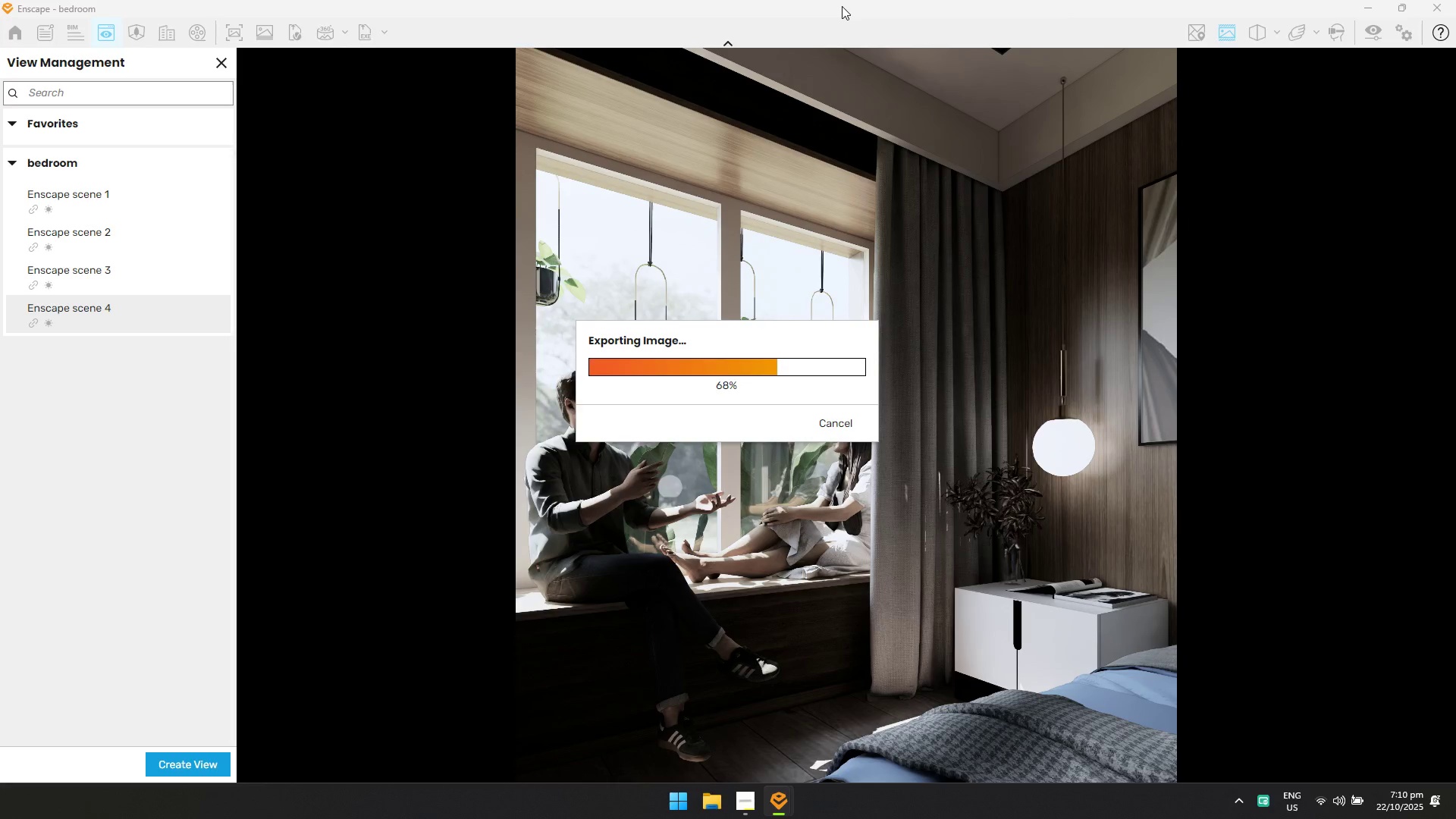 
key(Alt+AltLeft)
 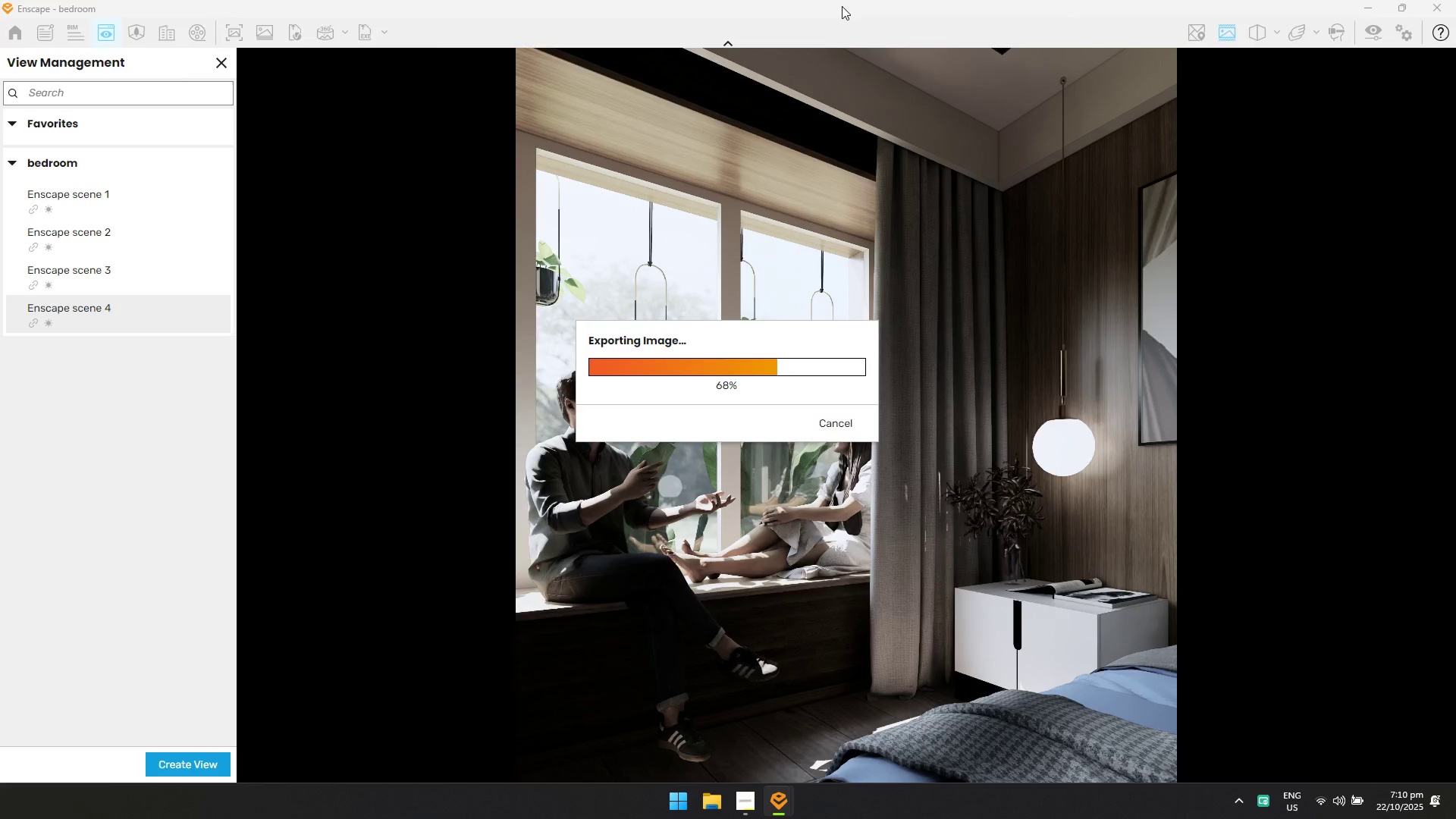 
key(Alt+Tab)
 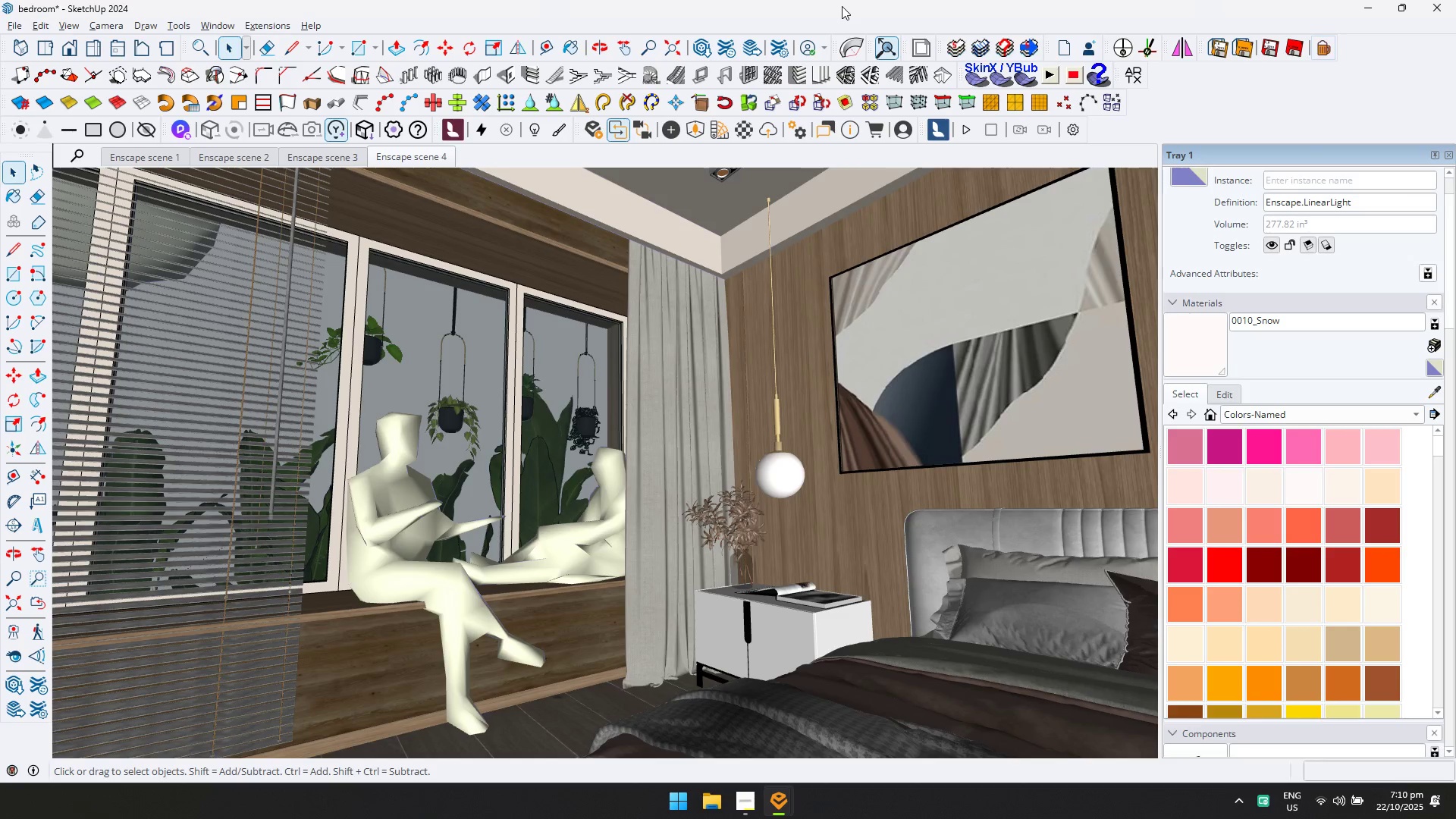 
wait(5.05)
 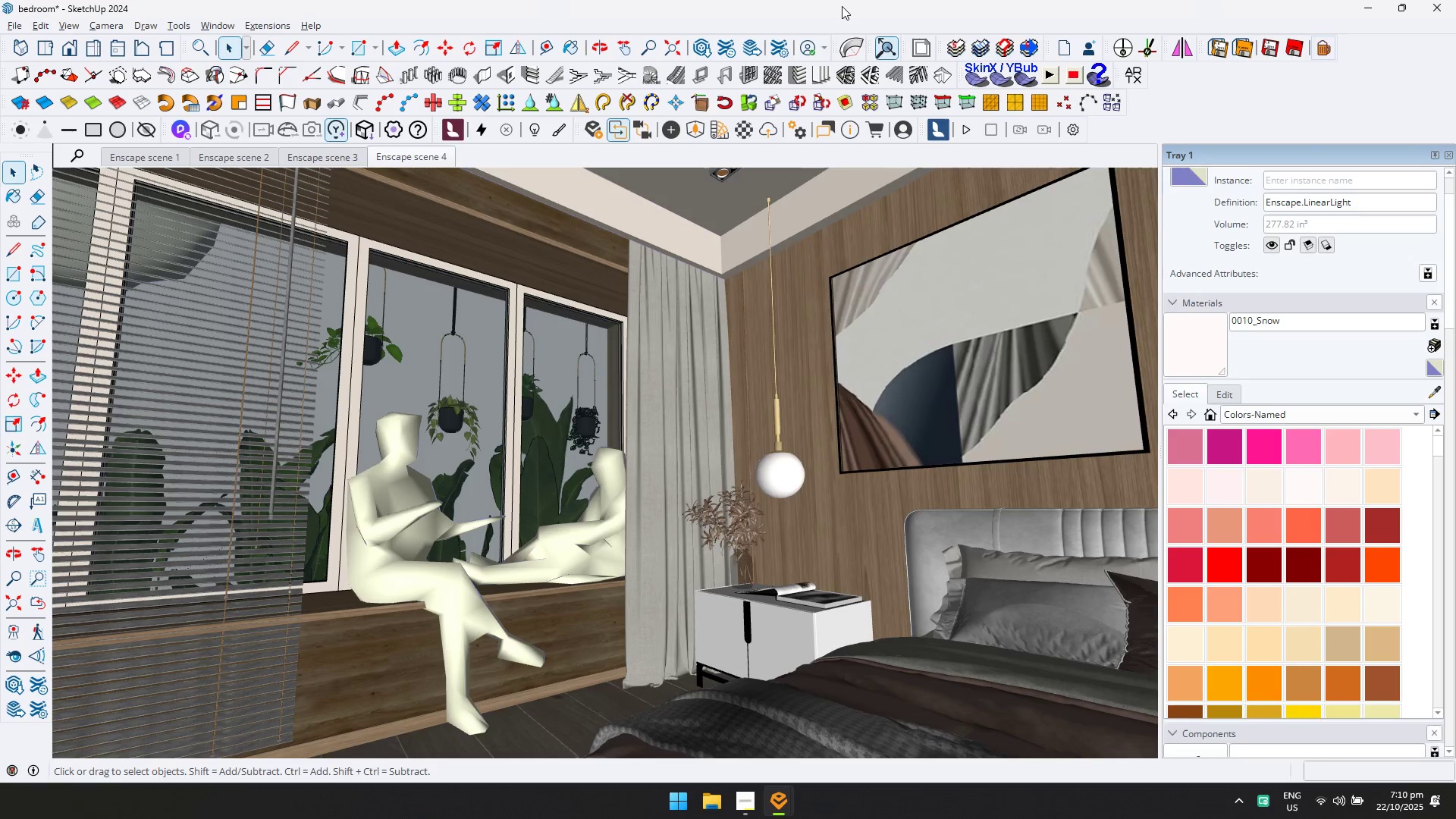 
key(Alt+AltLeft)
 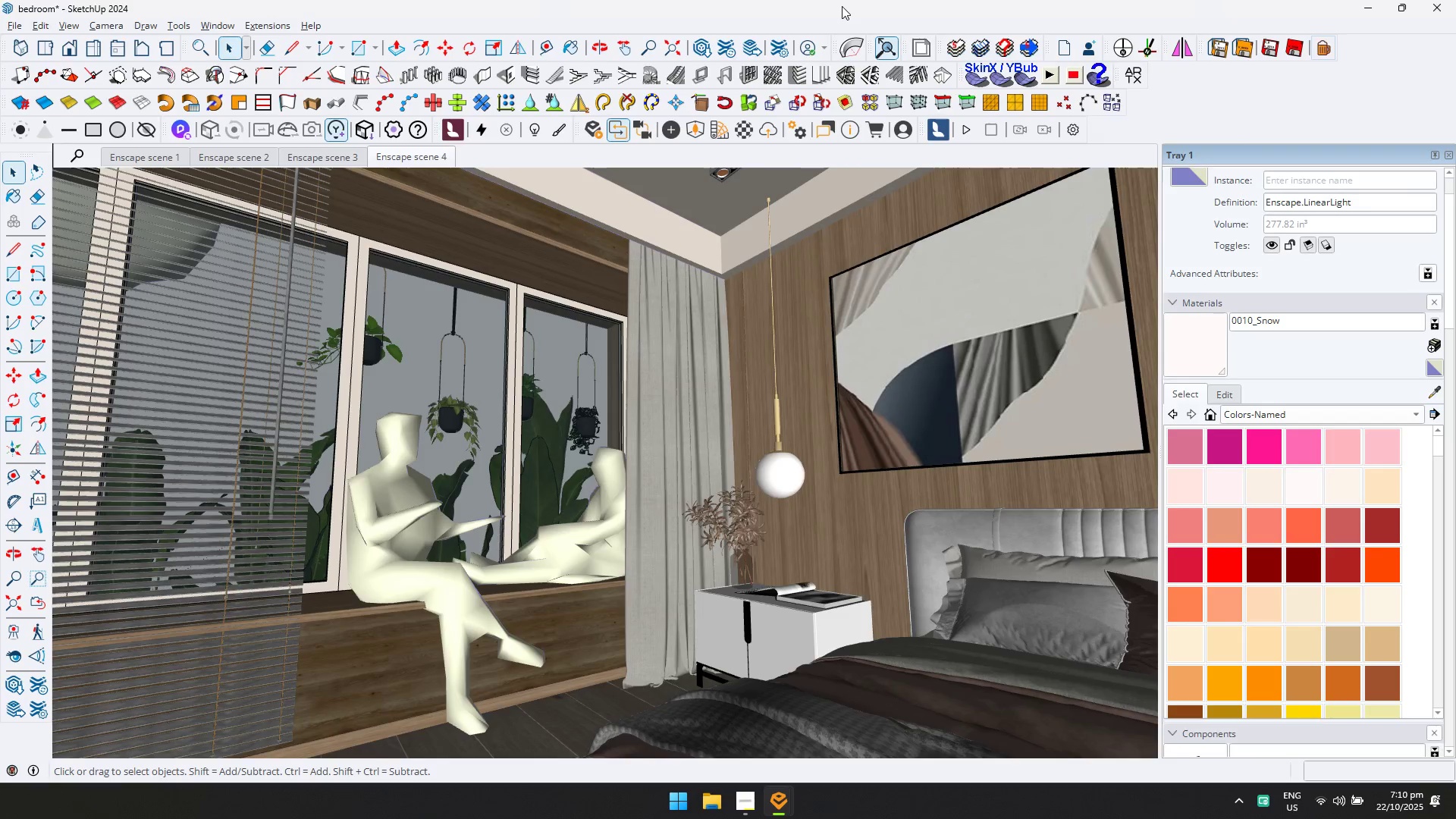 
key(Alt+Tab)
 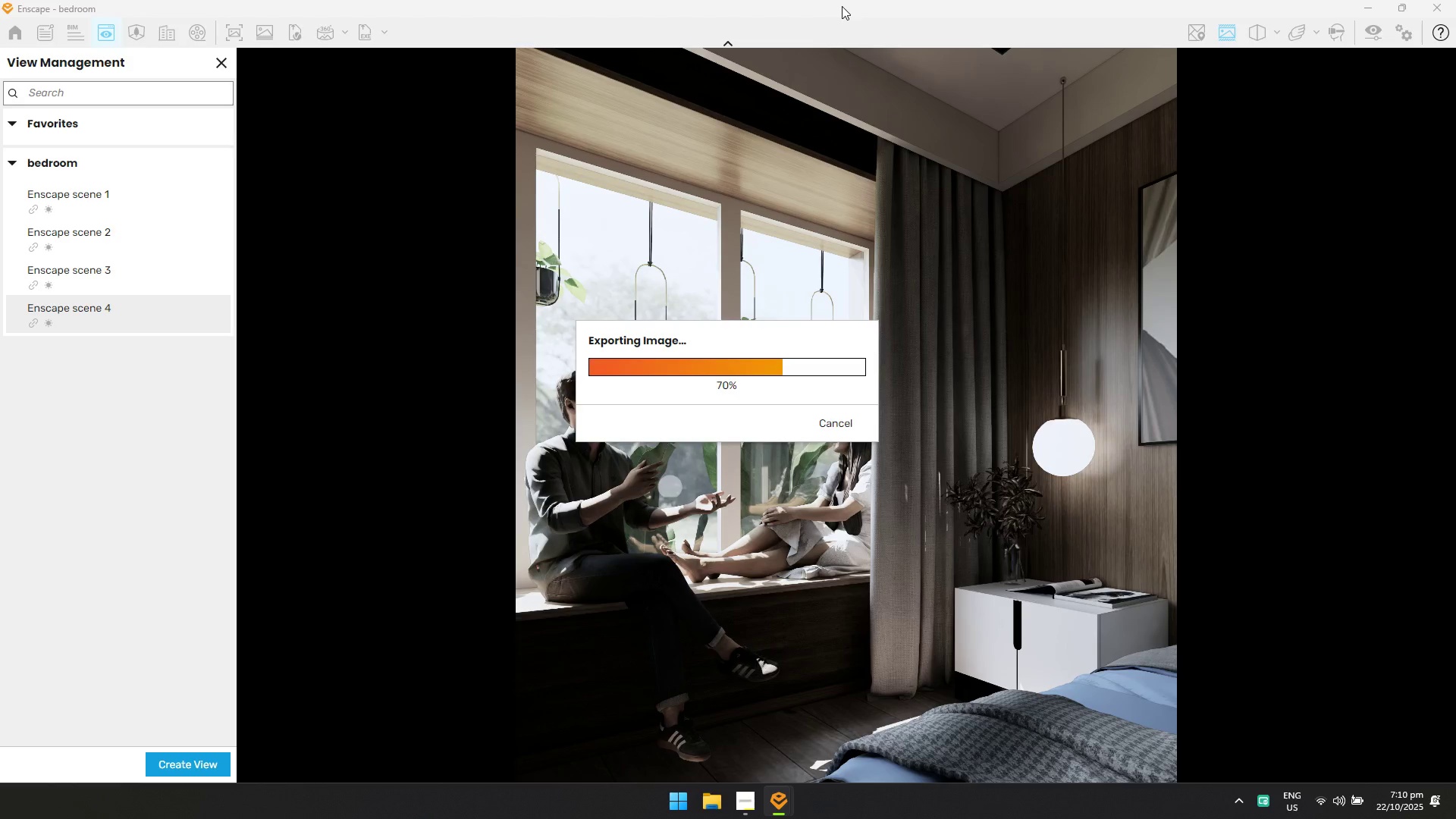 
key(Alt+AltLeft)
 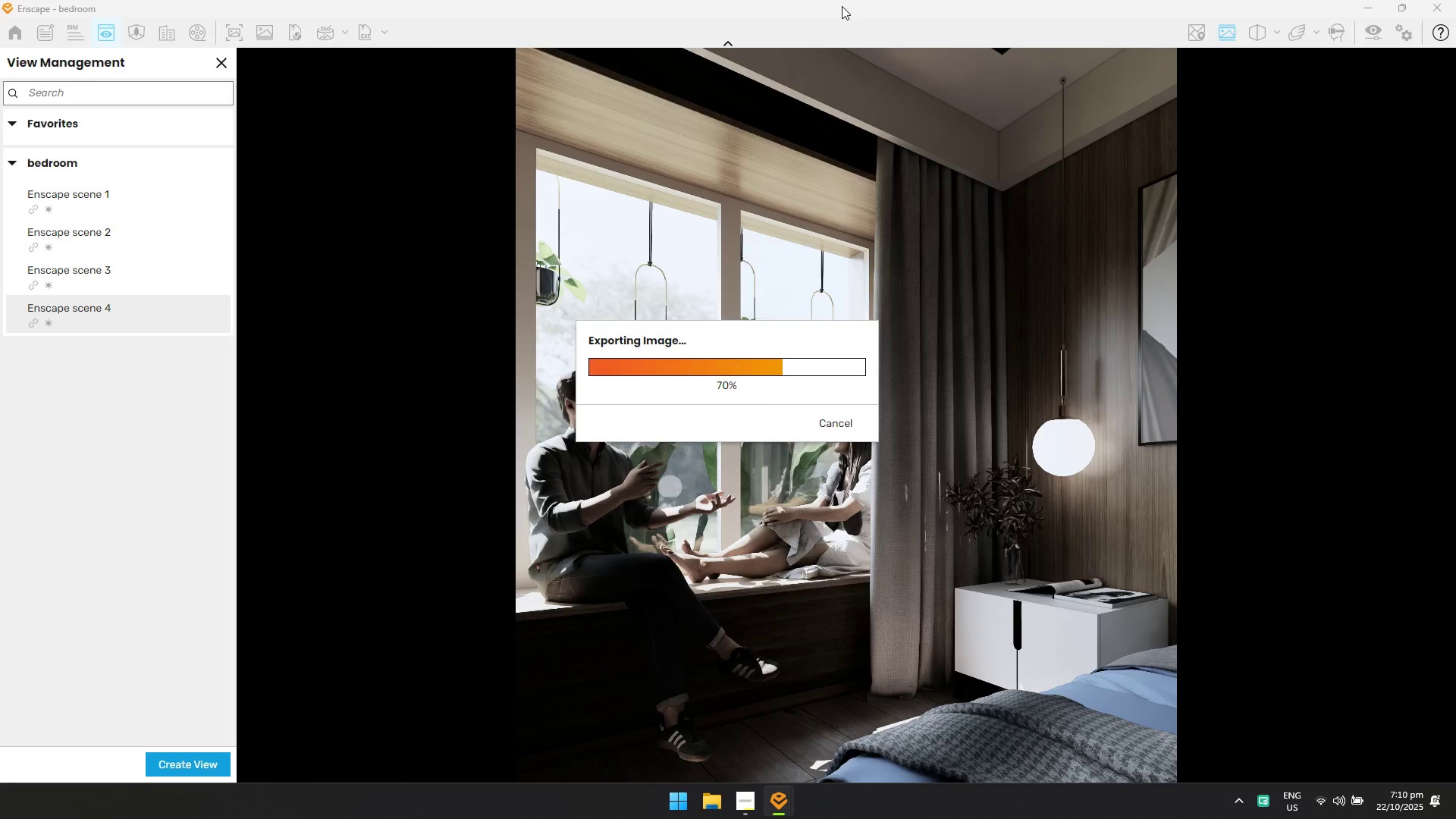 
key(Alt+Tab)
 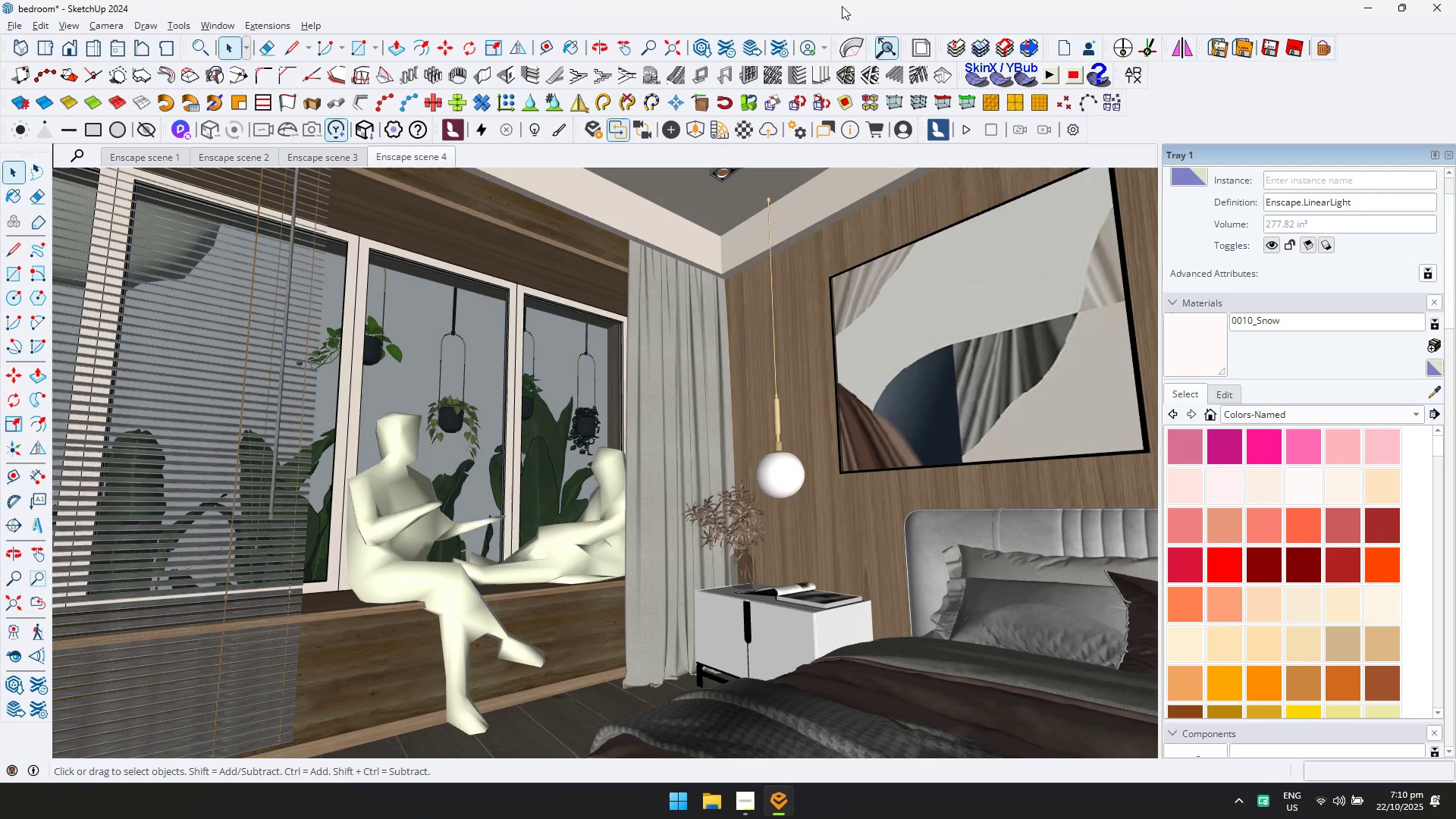 
key(Alt+AltLeft)
 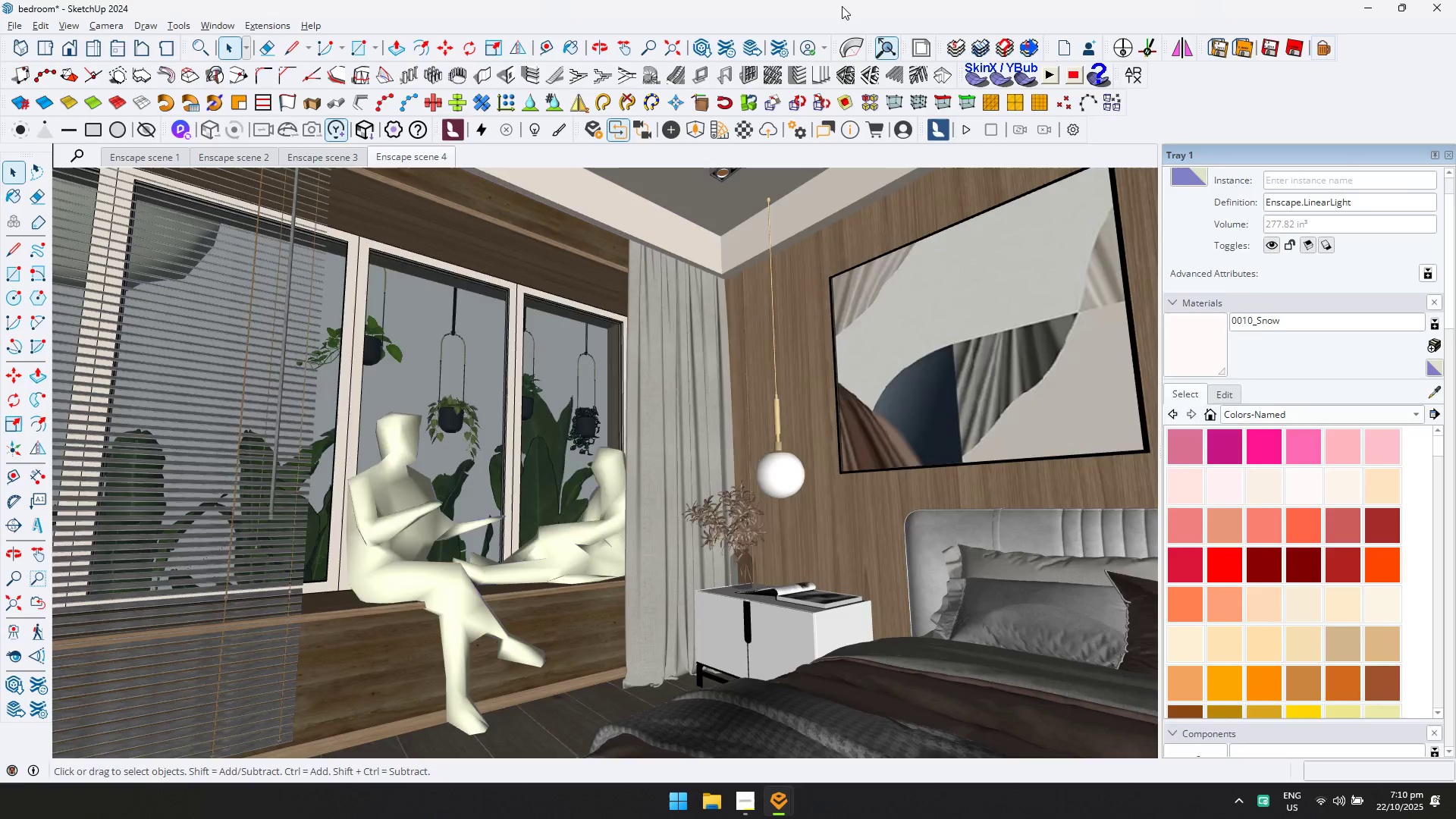 
key(Alt+Tab)
 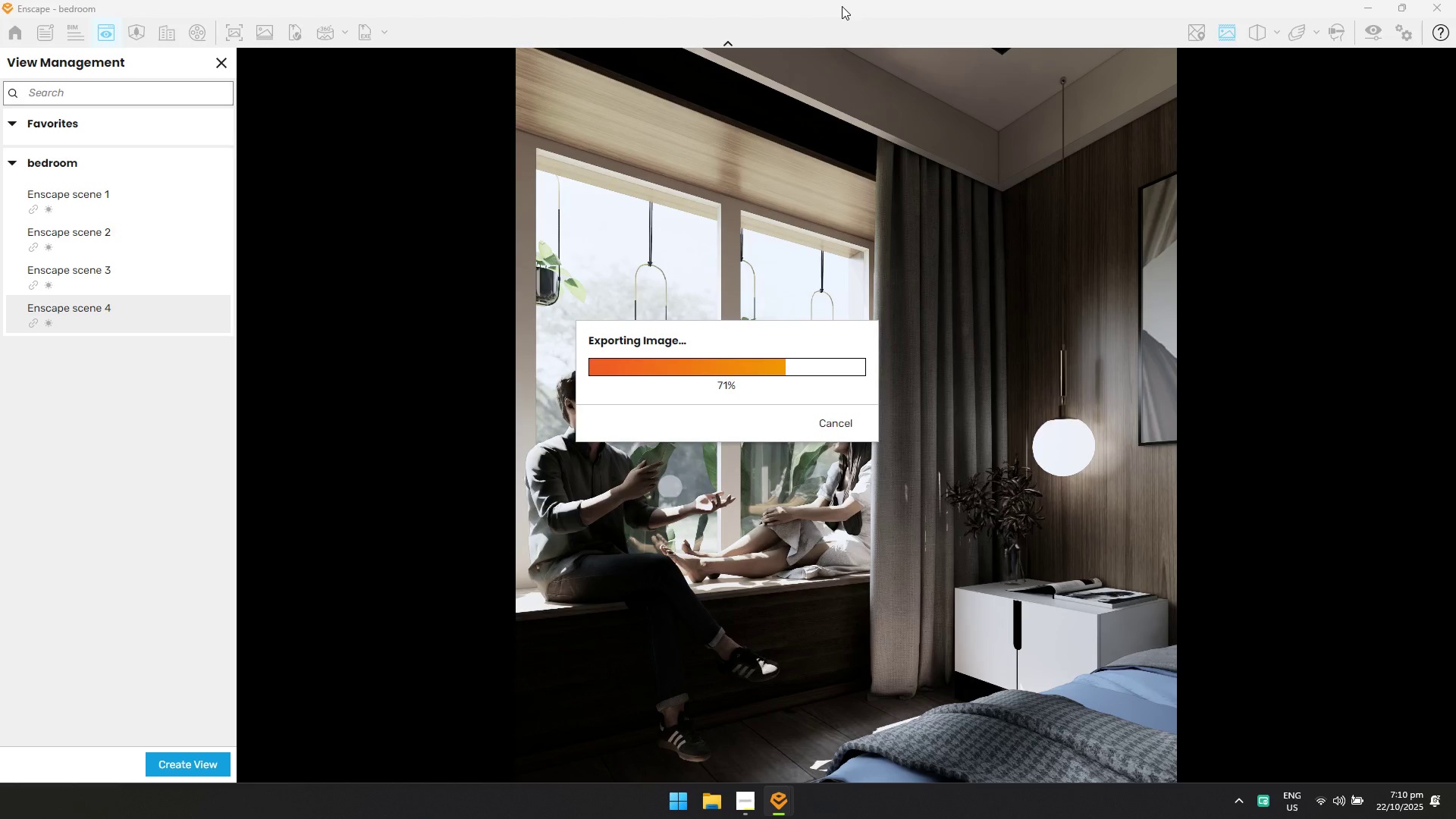 
key(Alt+AltLeft)
 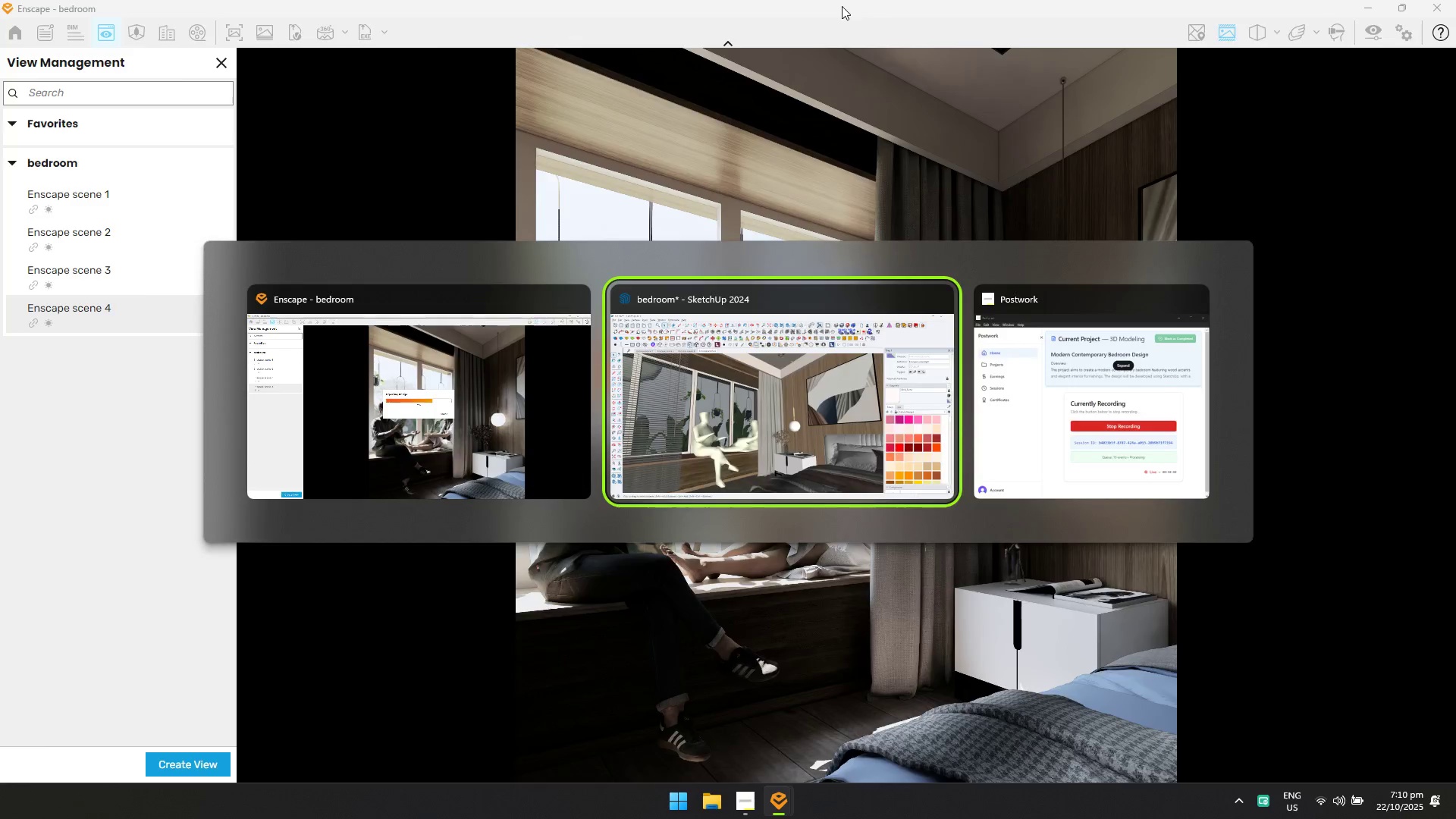 
key(Alt+Tab)
 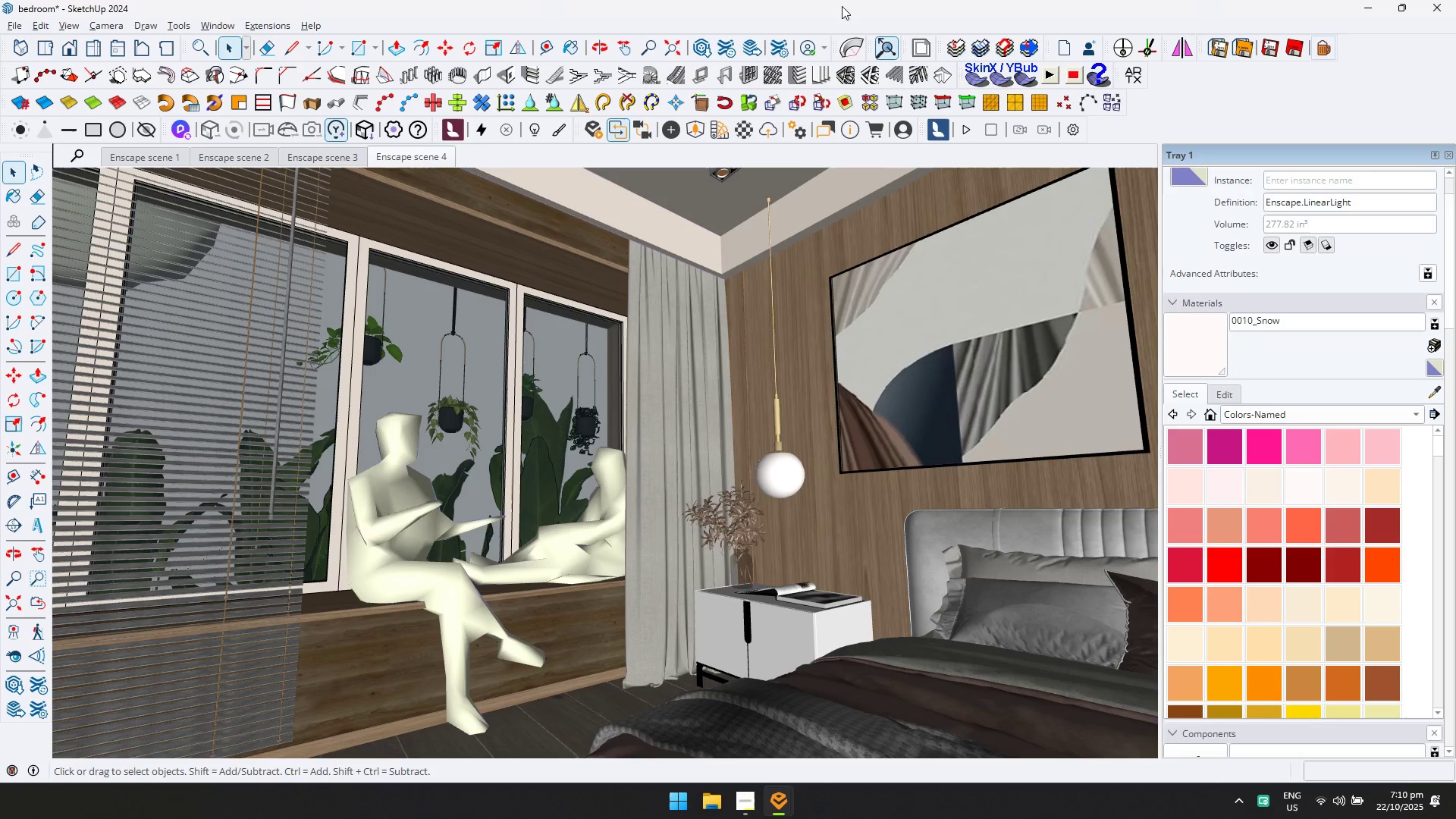 
key(Alt+AltLeft)
 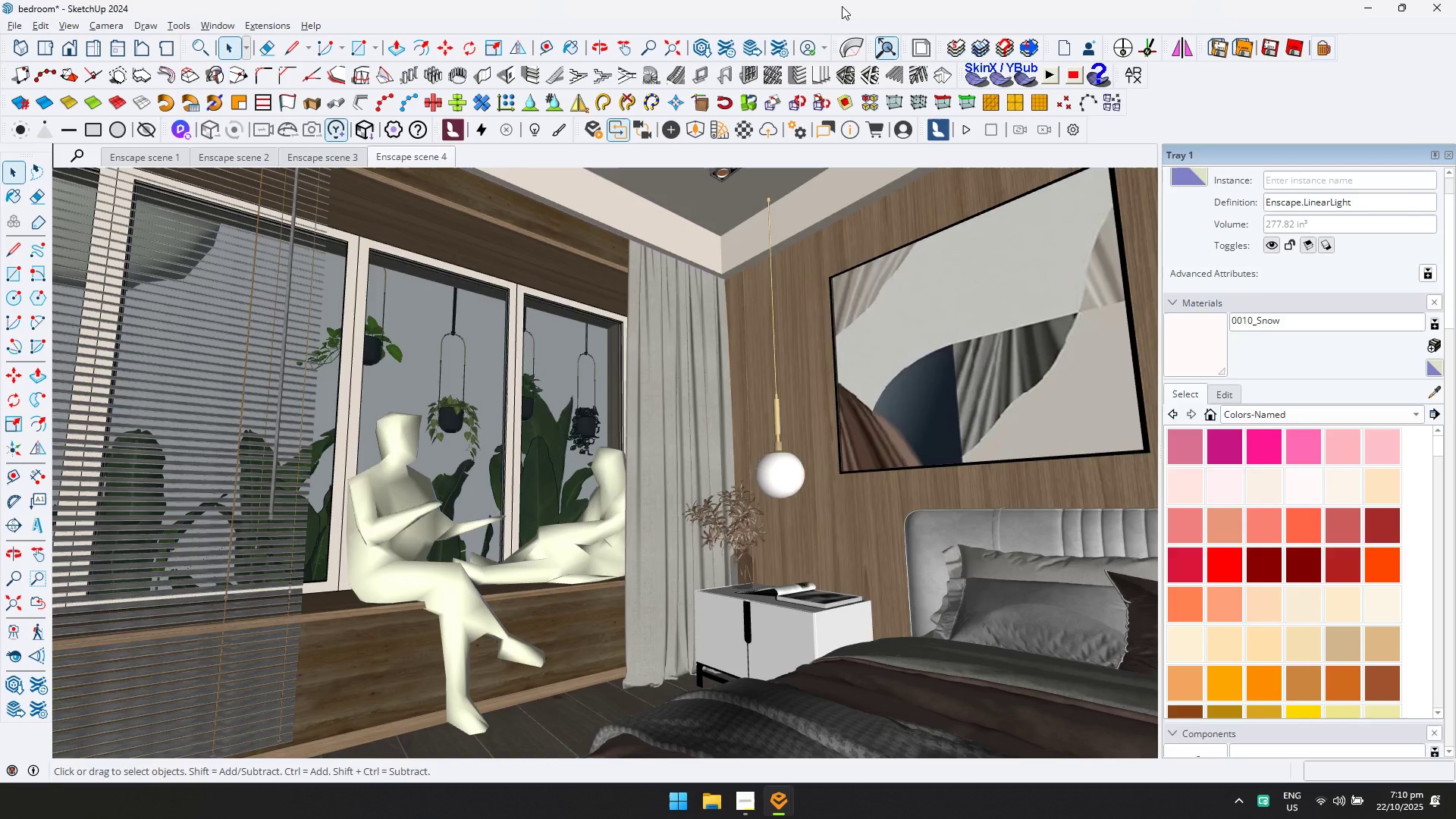 
key(Alt+Tab)
 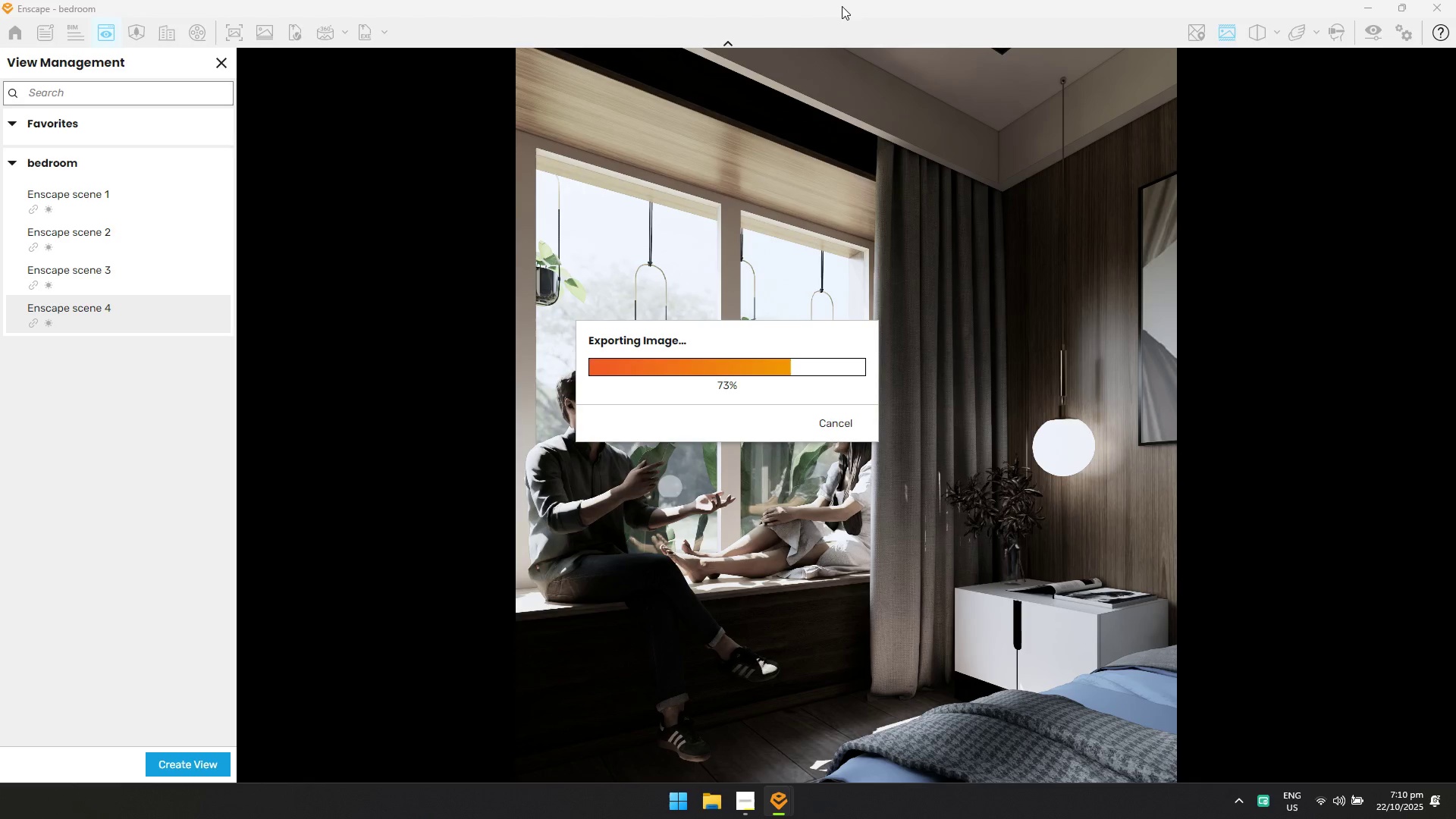 
wait(5.55)
 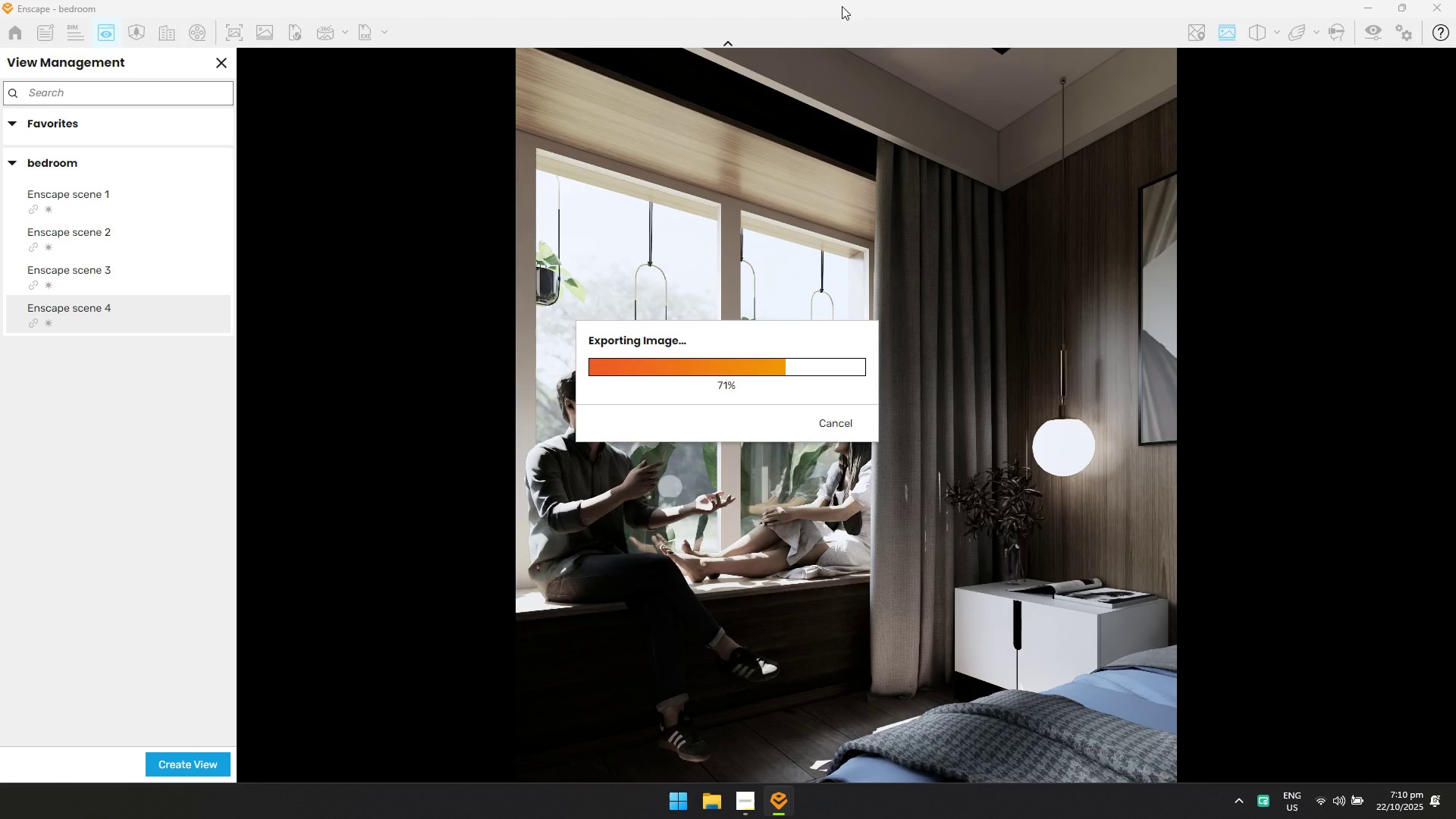 
key(Alt+AltLeft)
 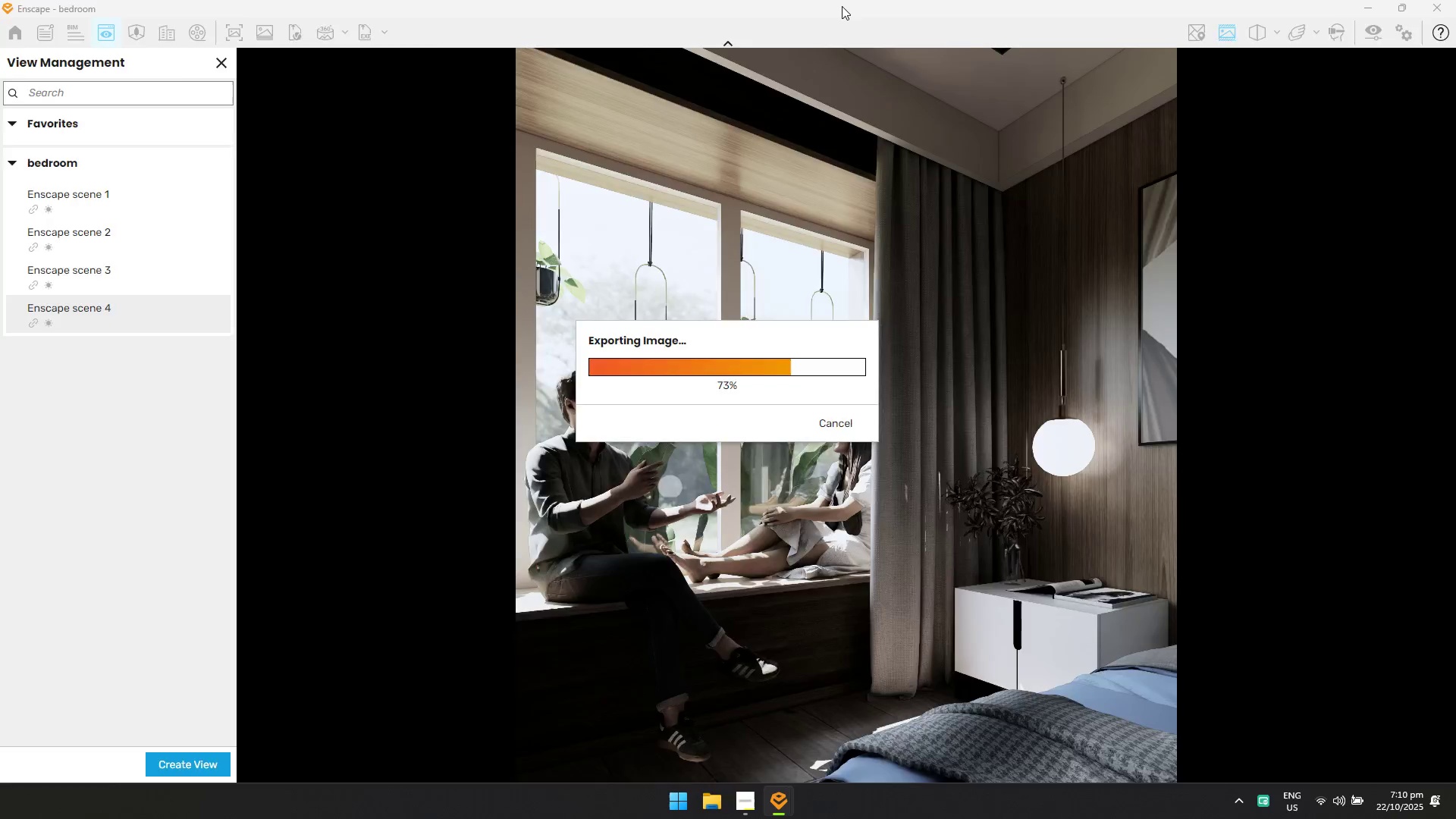 
key(Alt+Tab)
 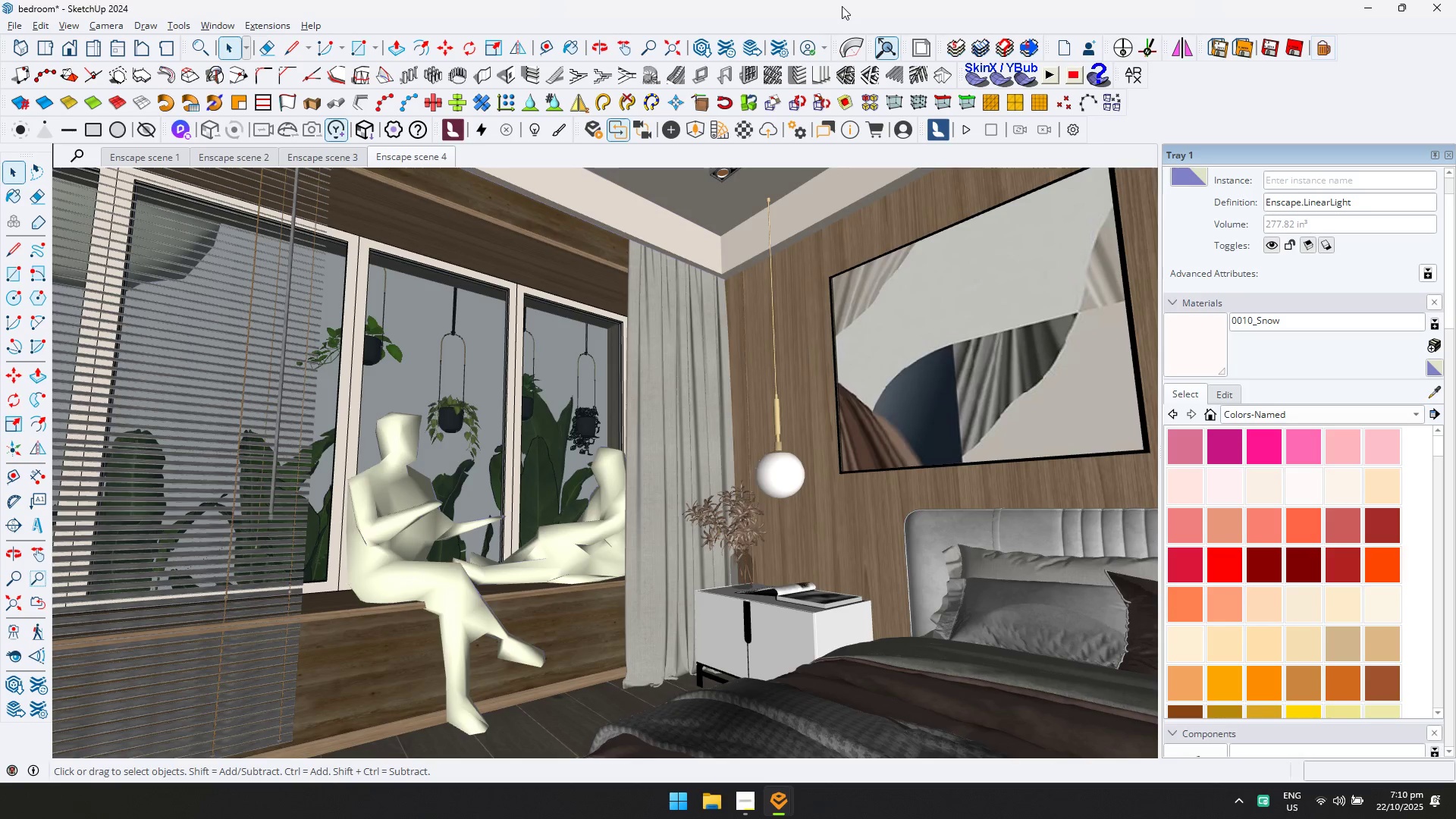 
key(Alt+AltLeft)
 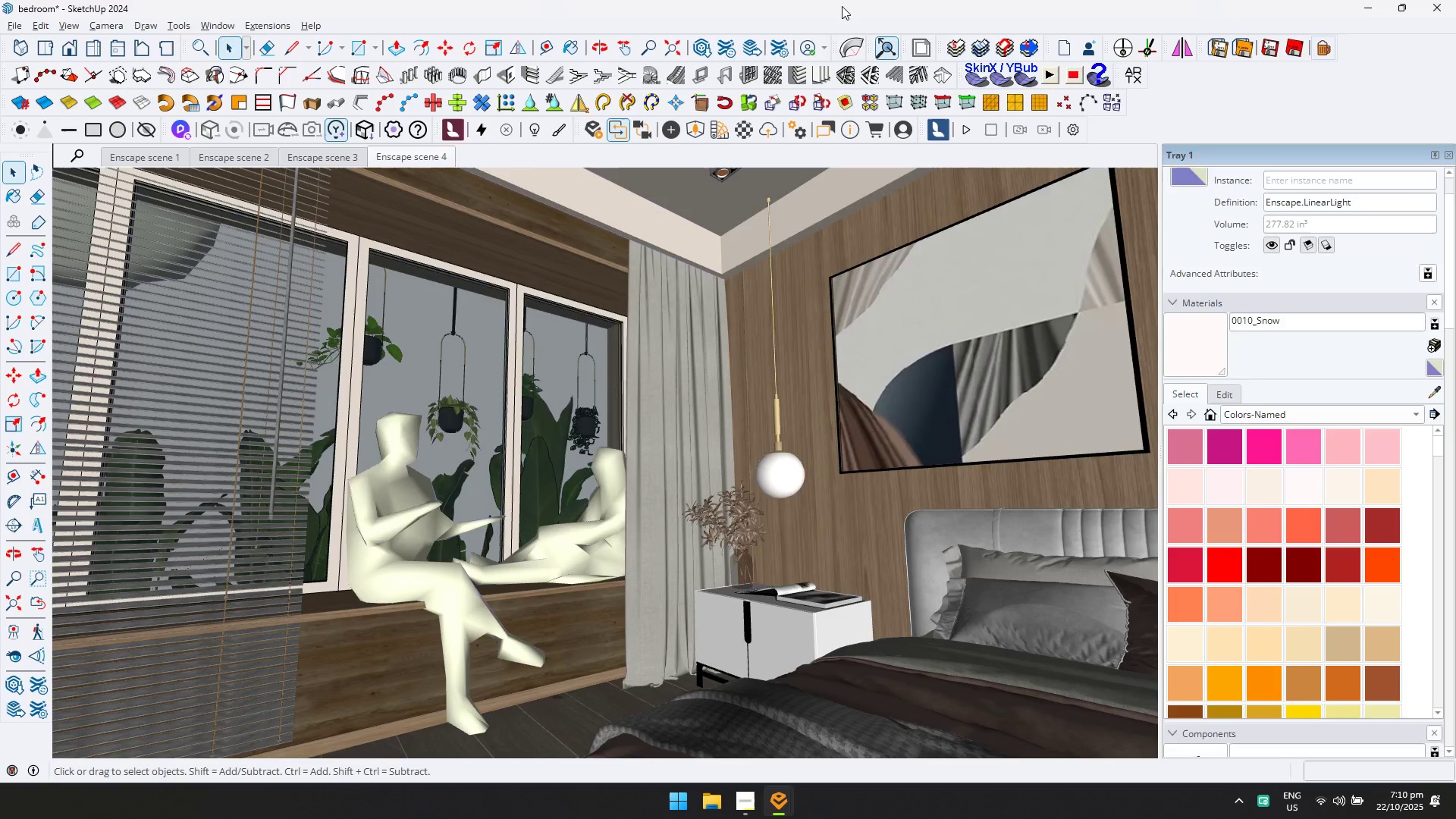 
key(Alt+Tab)
 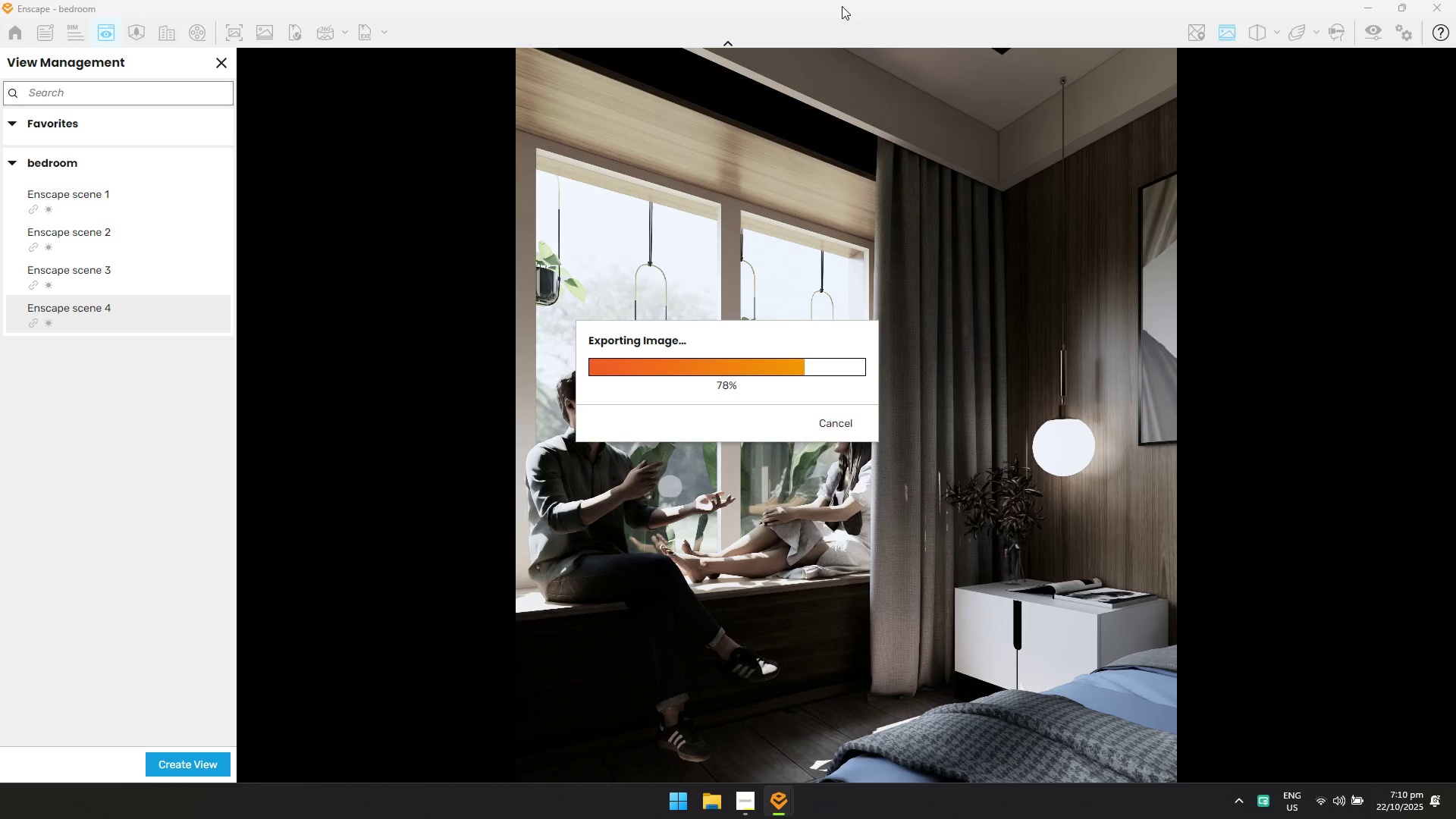 
wait(13.29)
 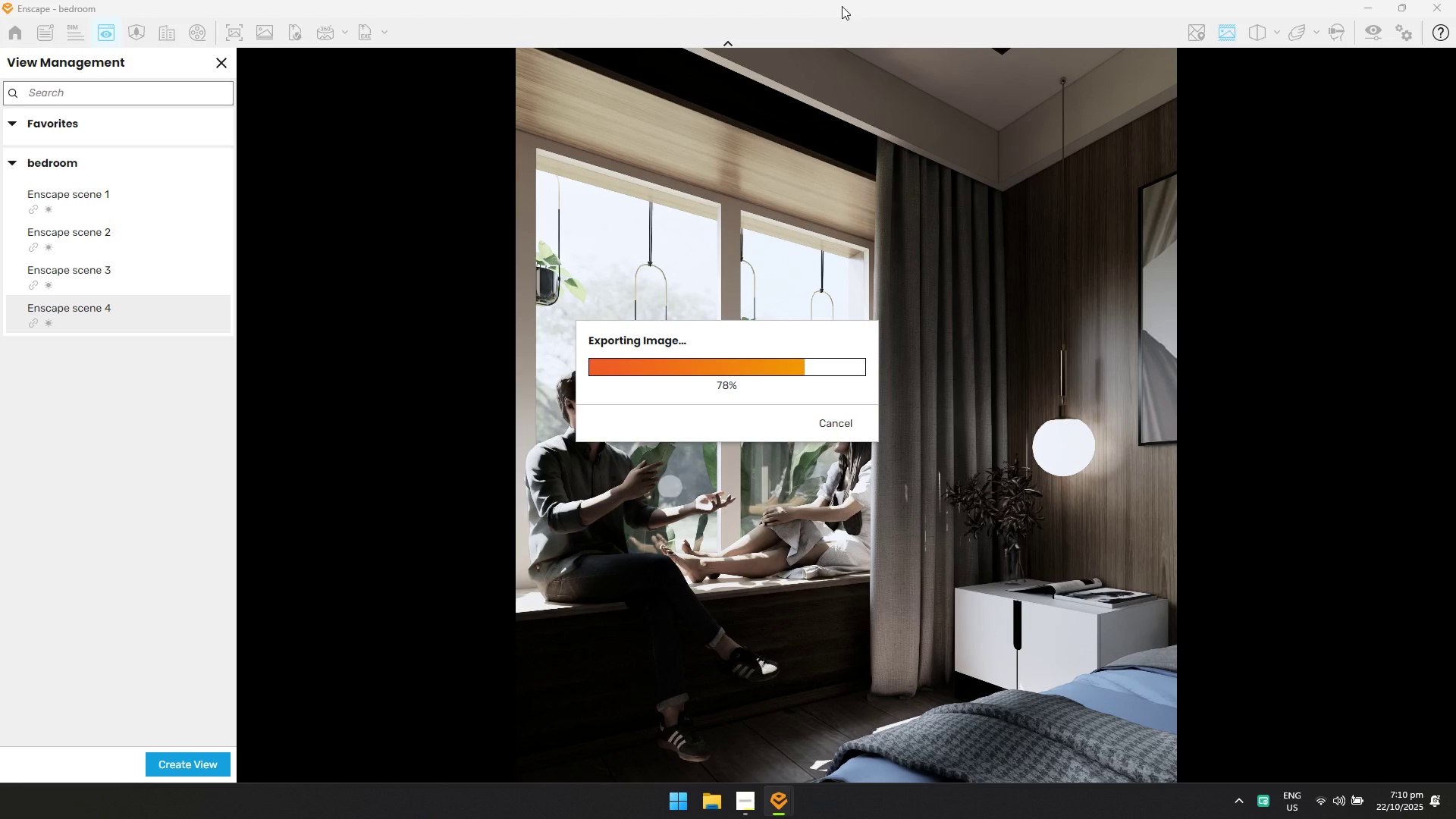 
key(Alt+AltLeft)
 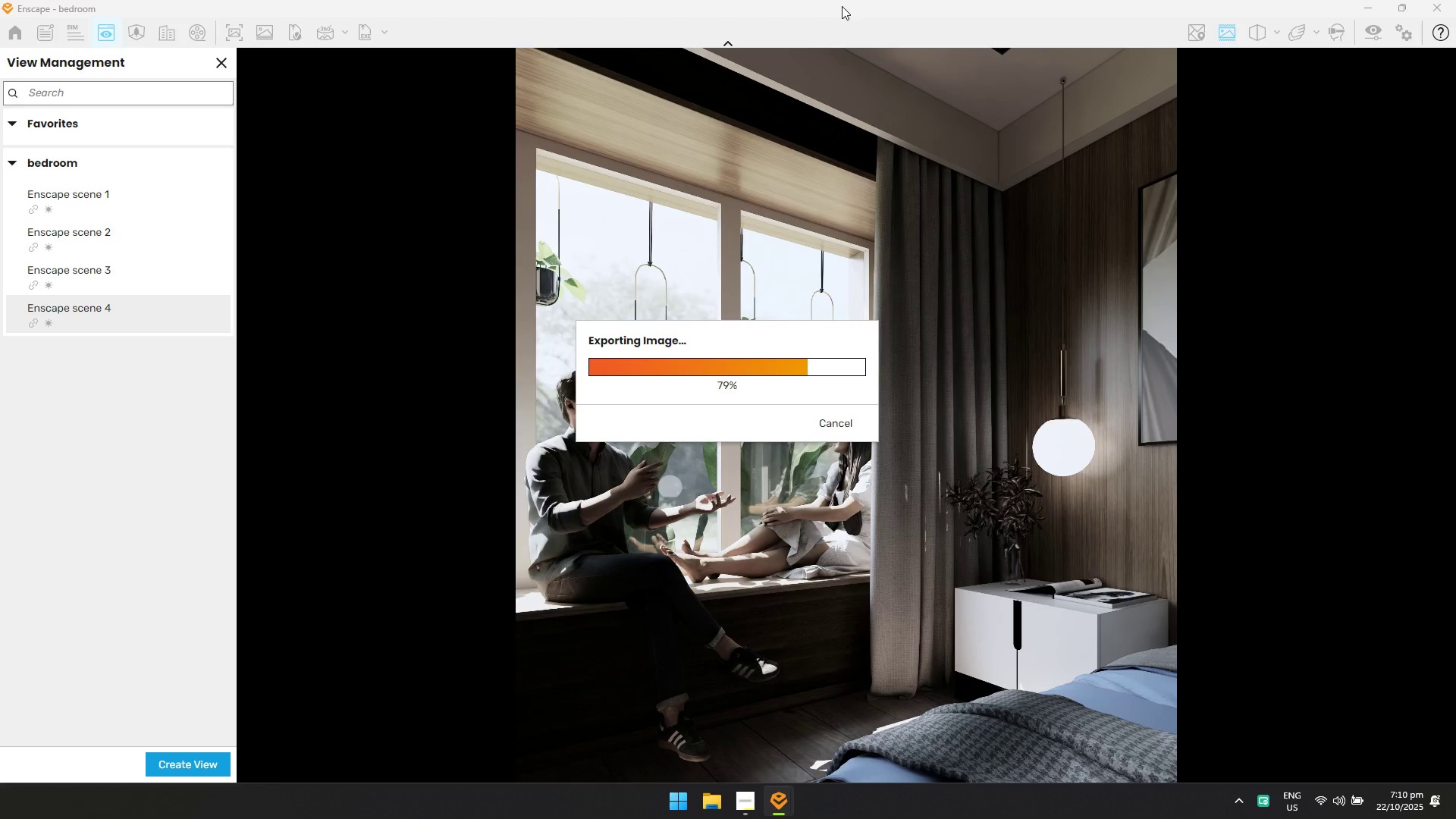 
key(Alt+Tab)
 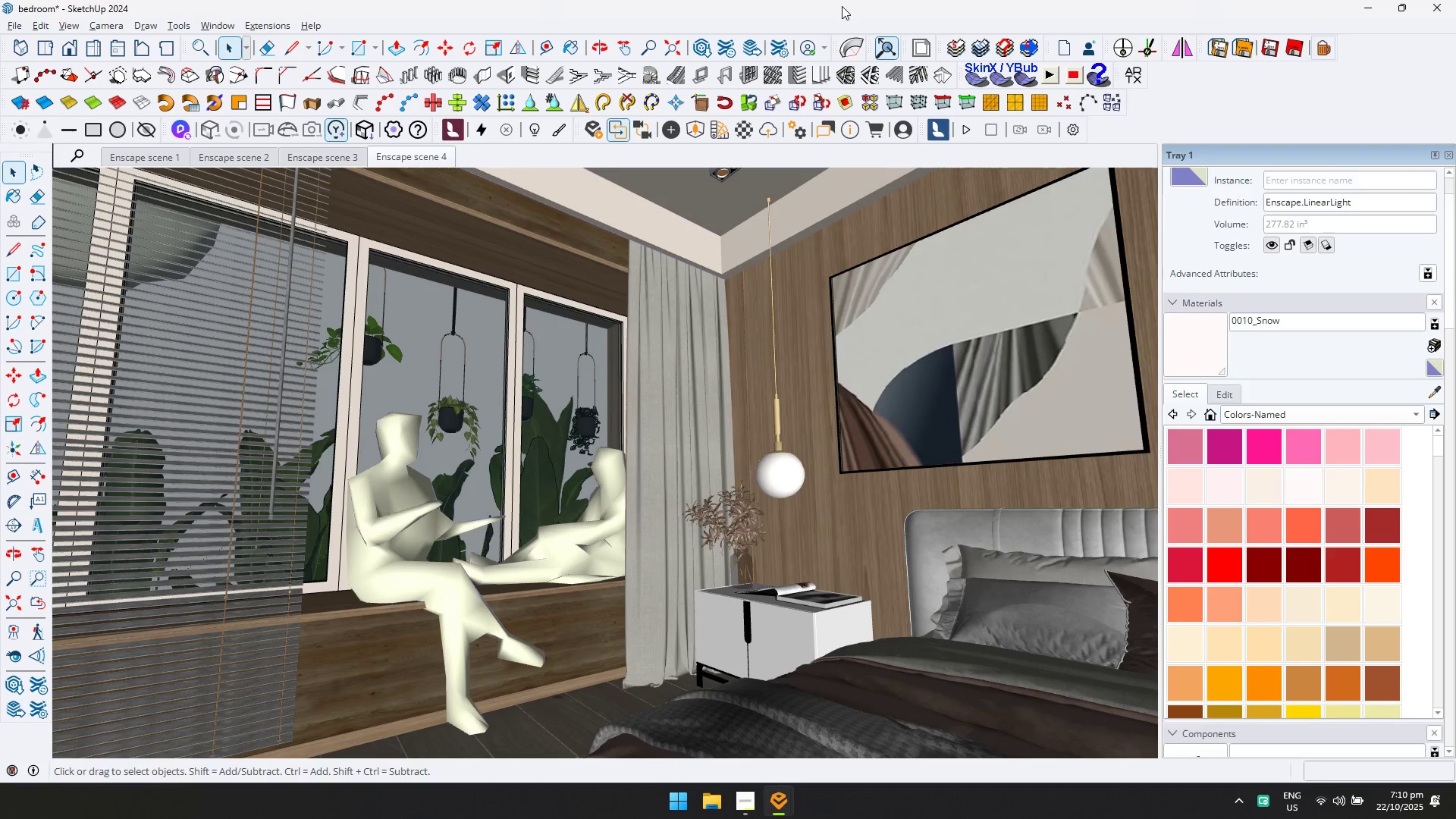 
key(Alt+AltLeft)
 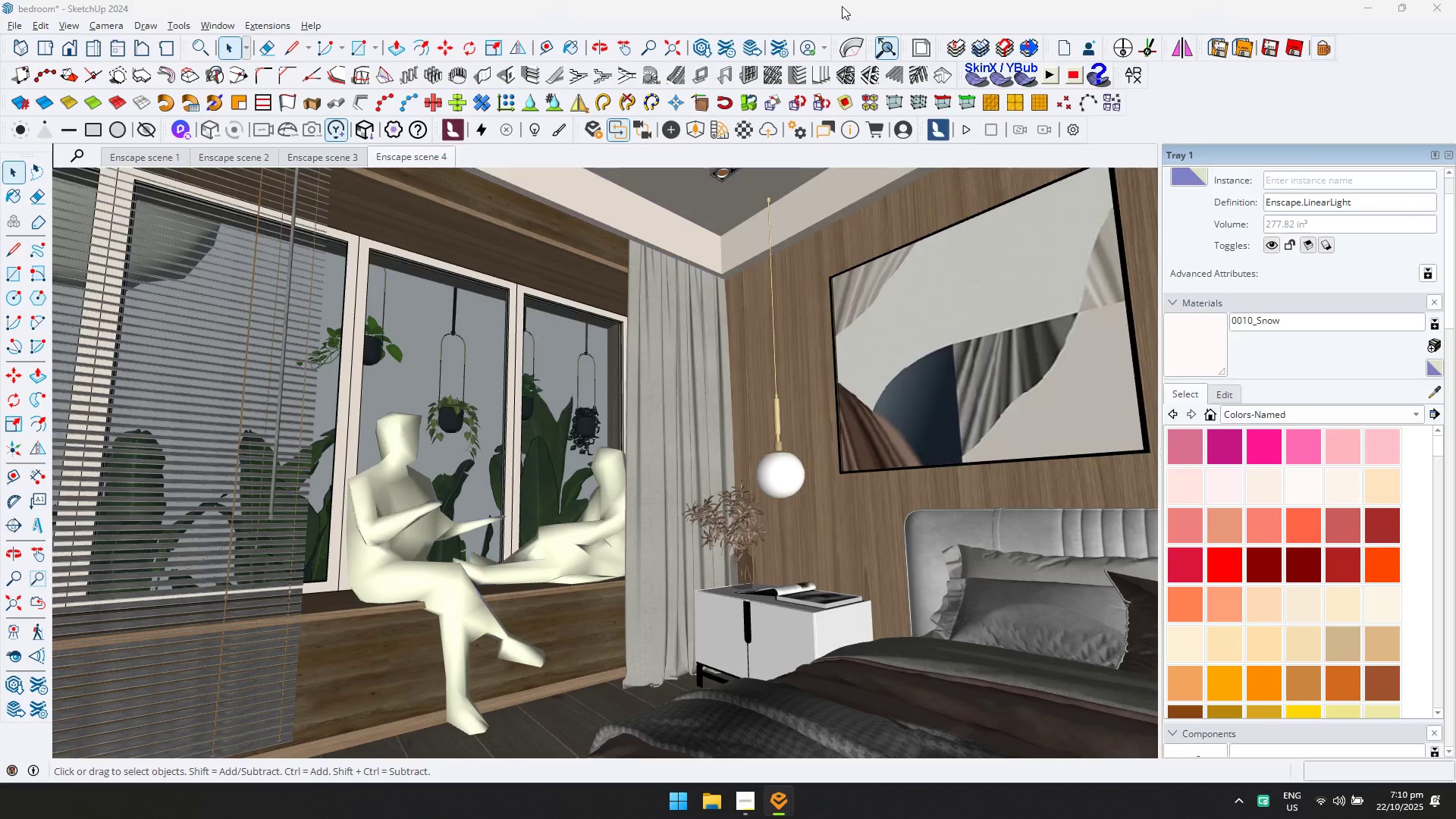 
key(Alt+Tab)
 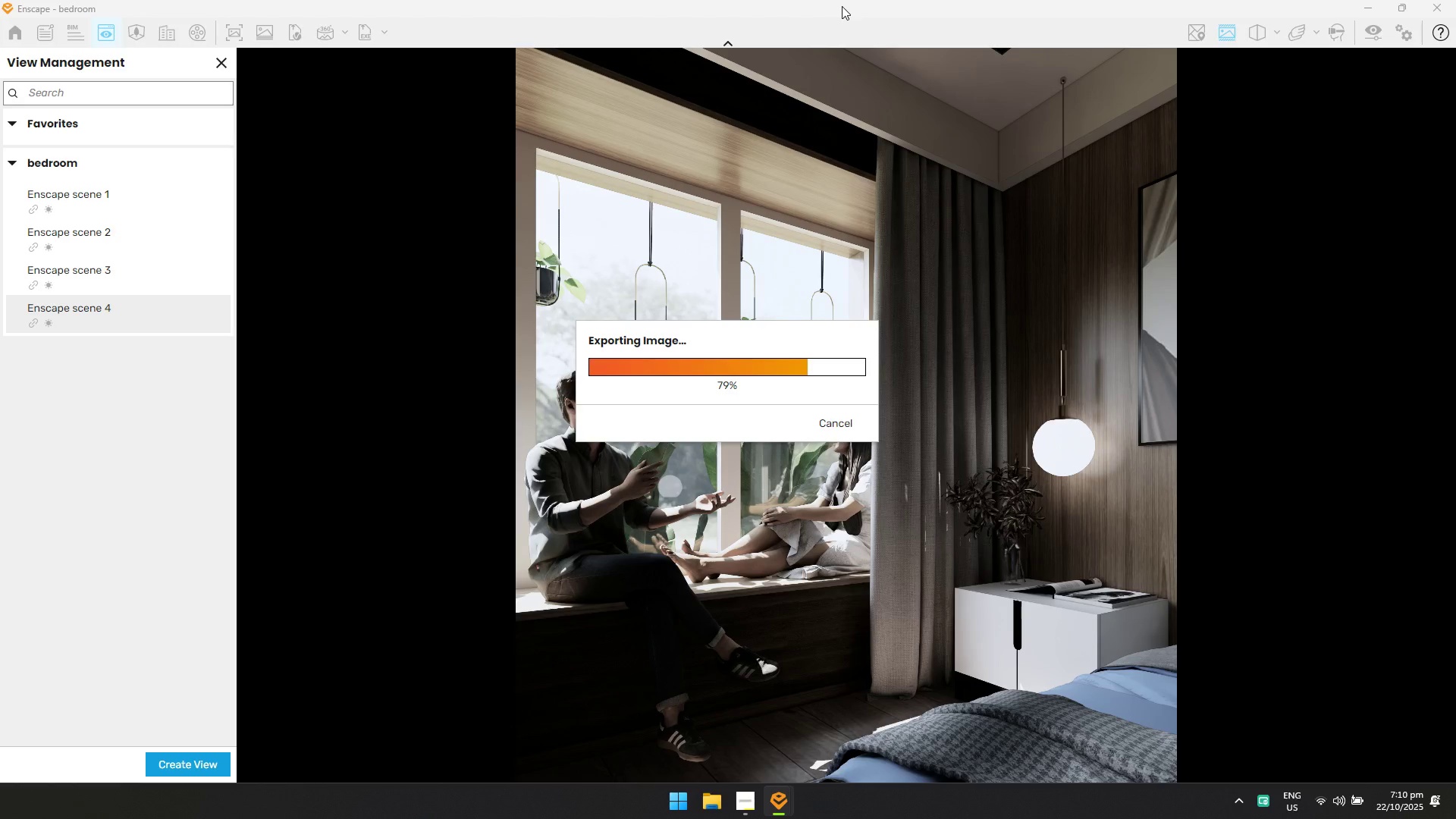 
key(Alt+AltLeft)
 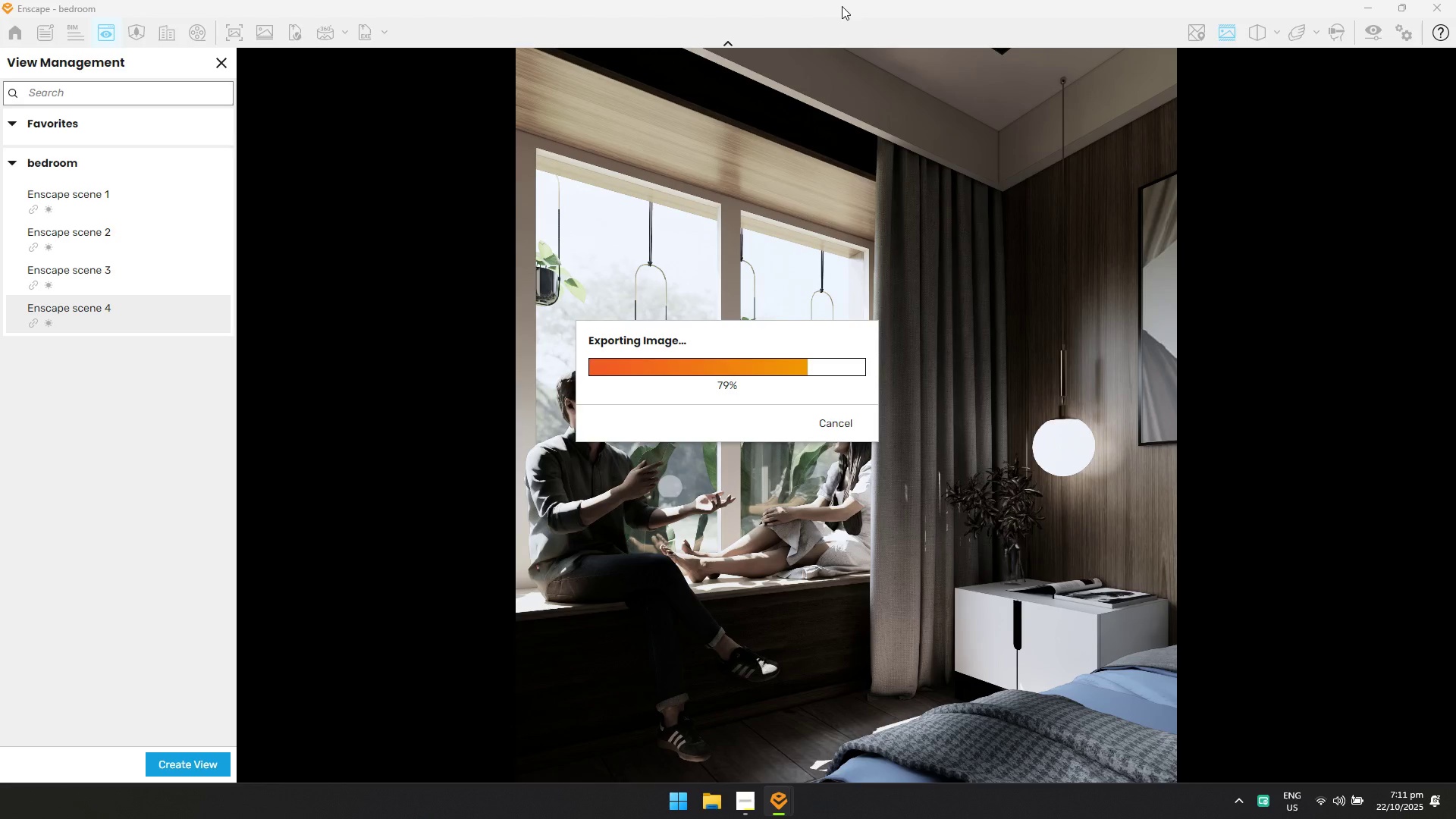 
key(Alt+Tab)
 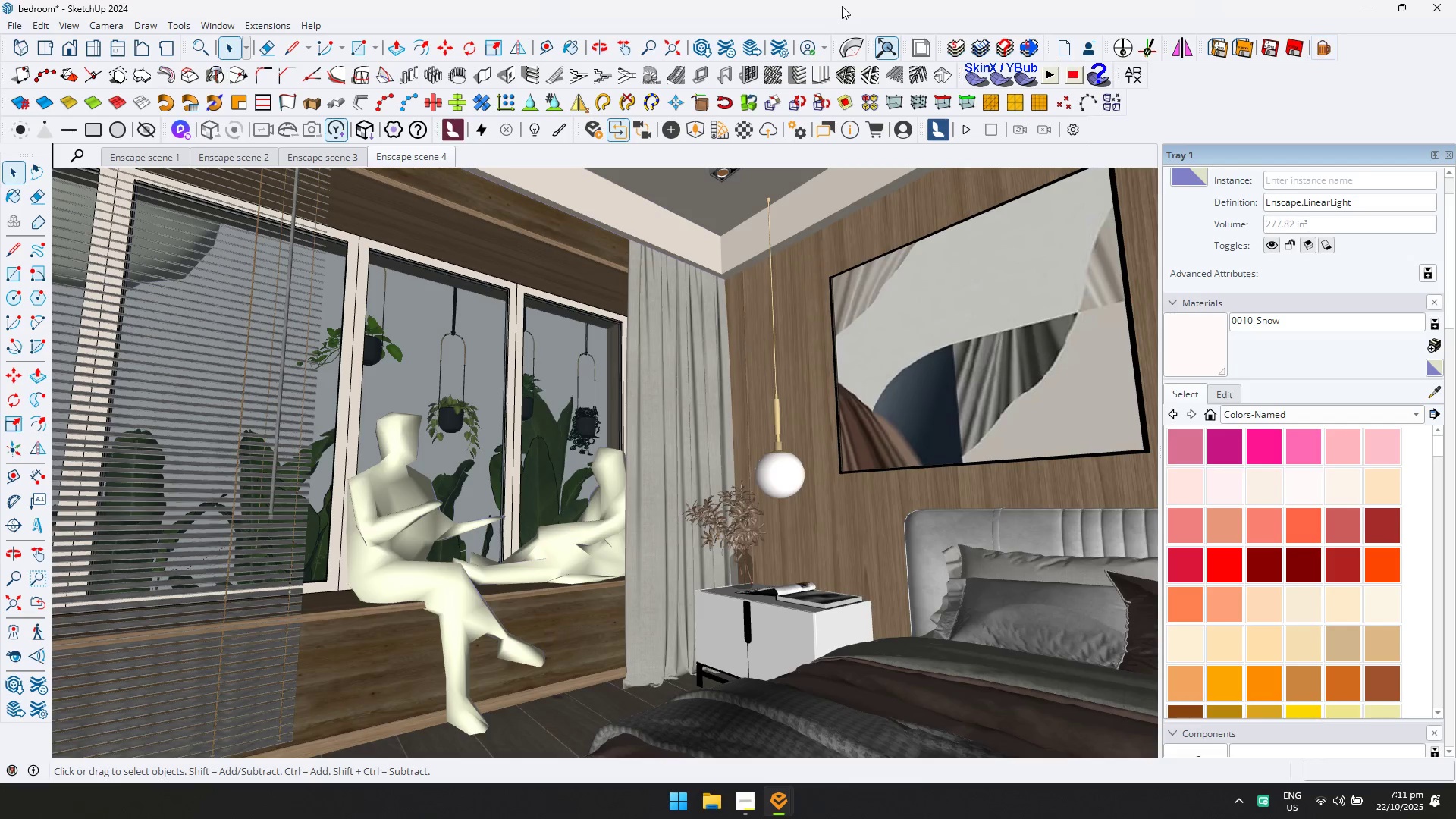 
key(Alt+AltLeft)
 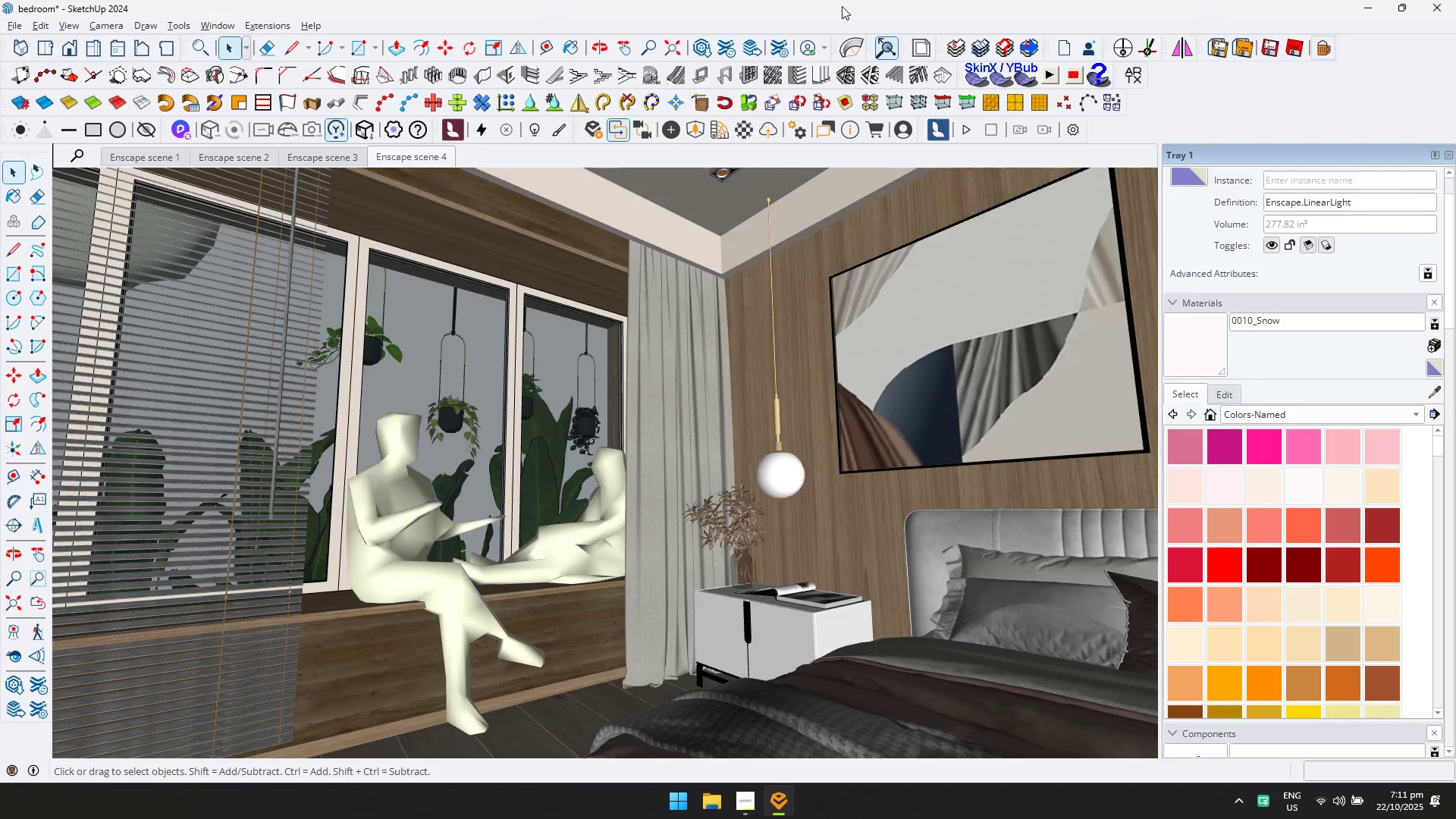 
key(Alt+Tab)
 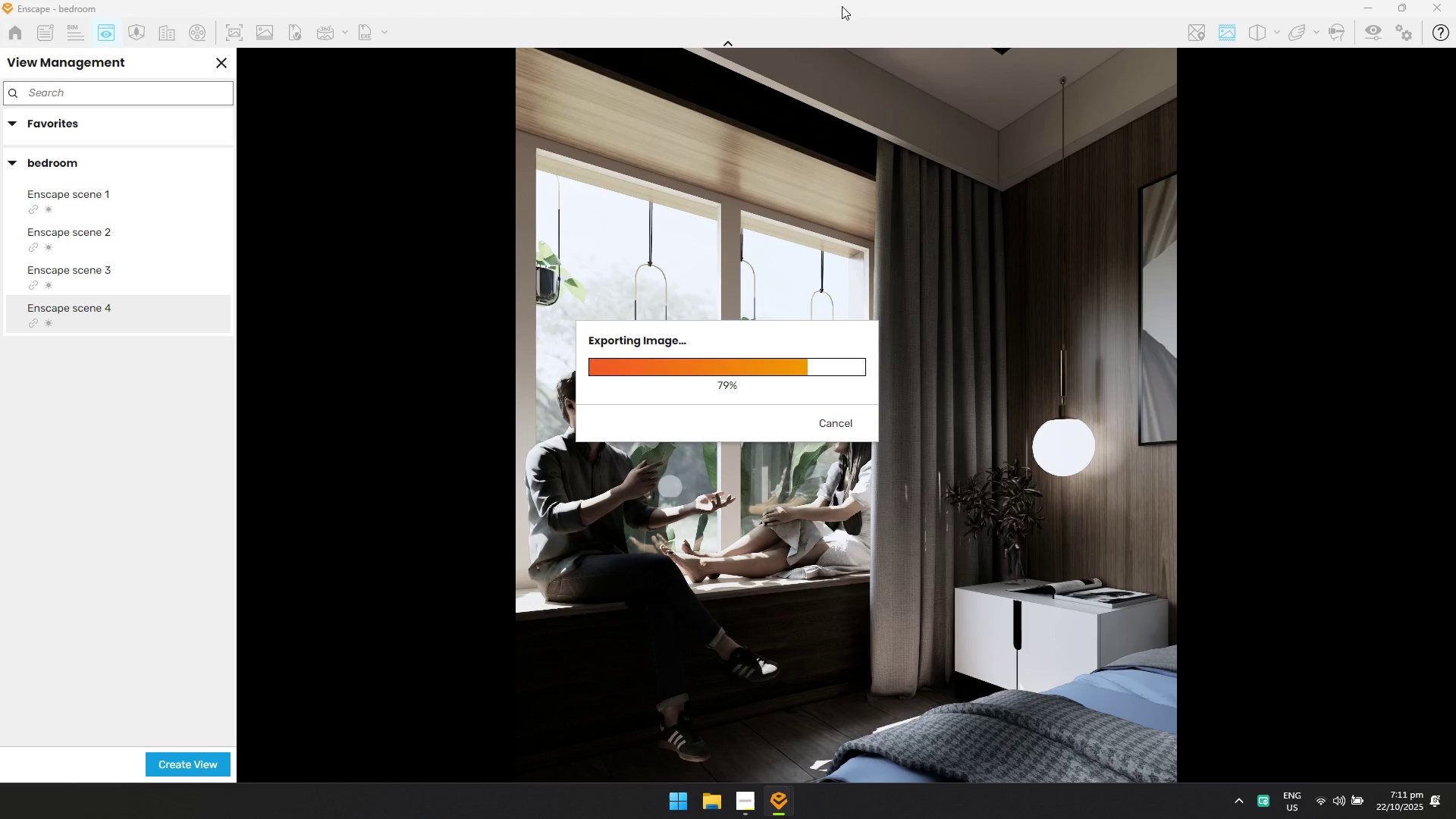 
key(Alt+AltLeft)
 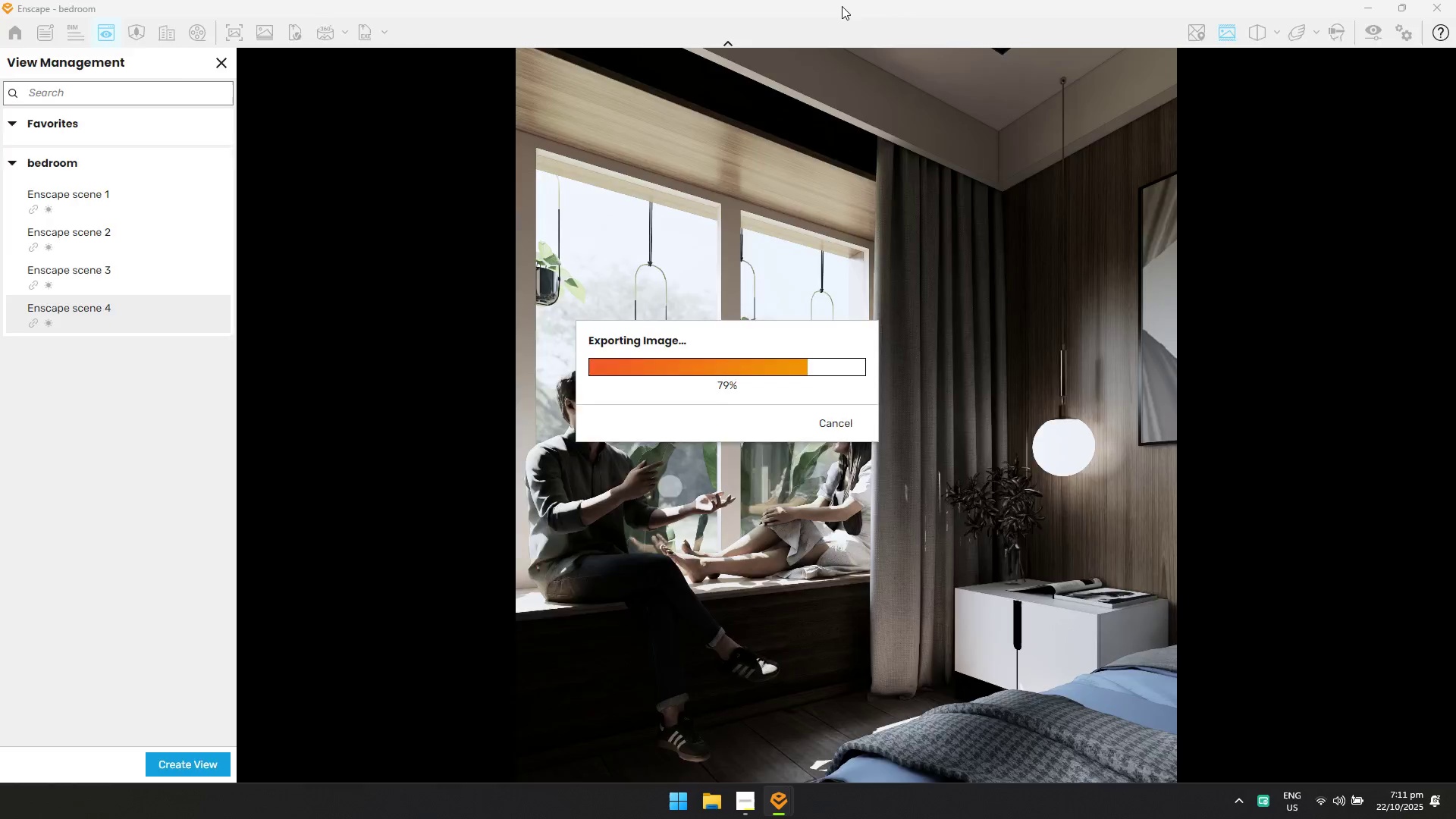 
key(Alt+Tab)
 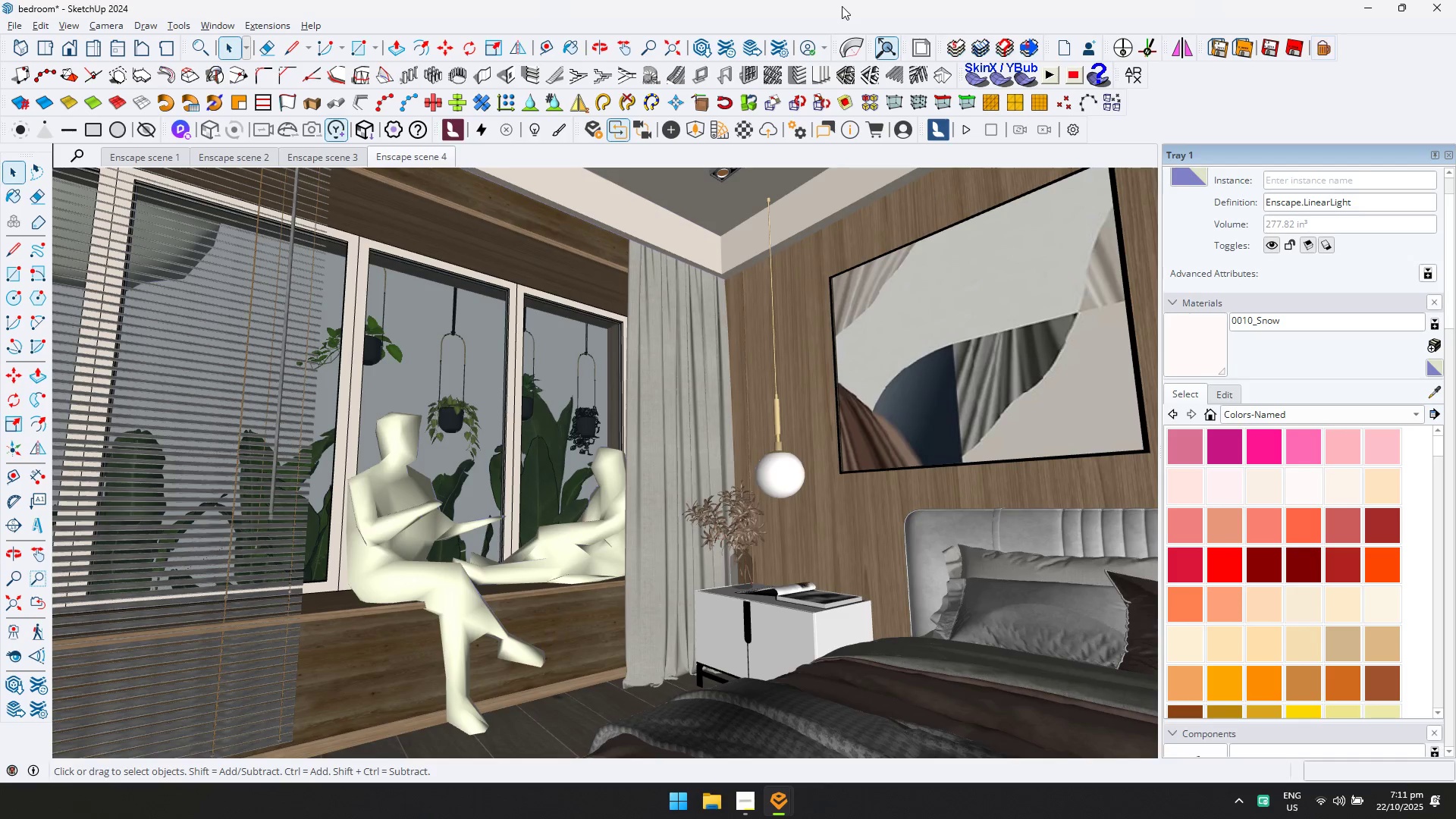 
key(Alt+AltLeft)
 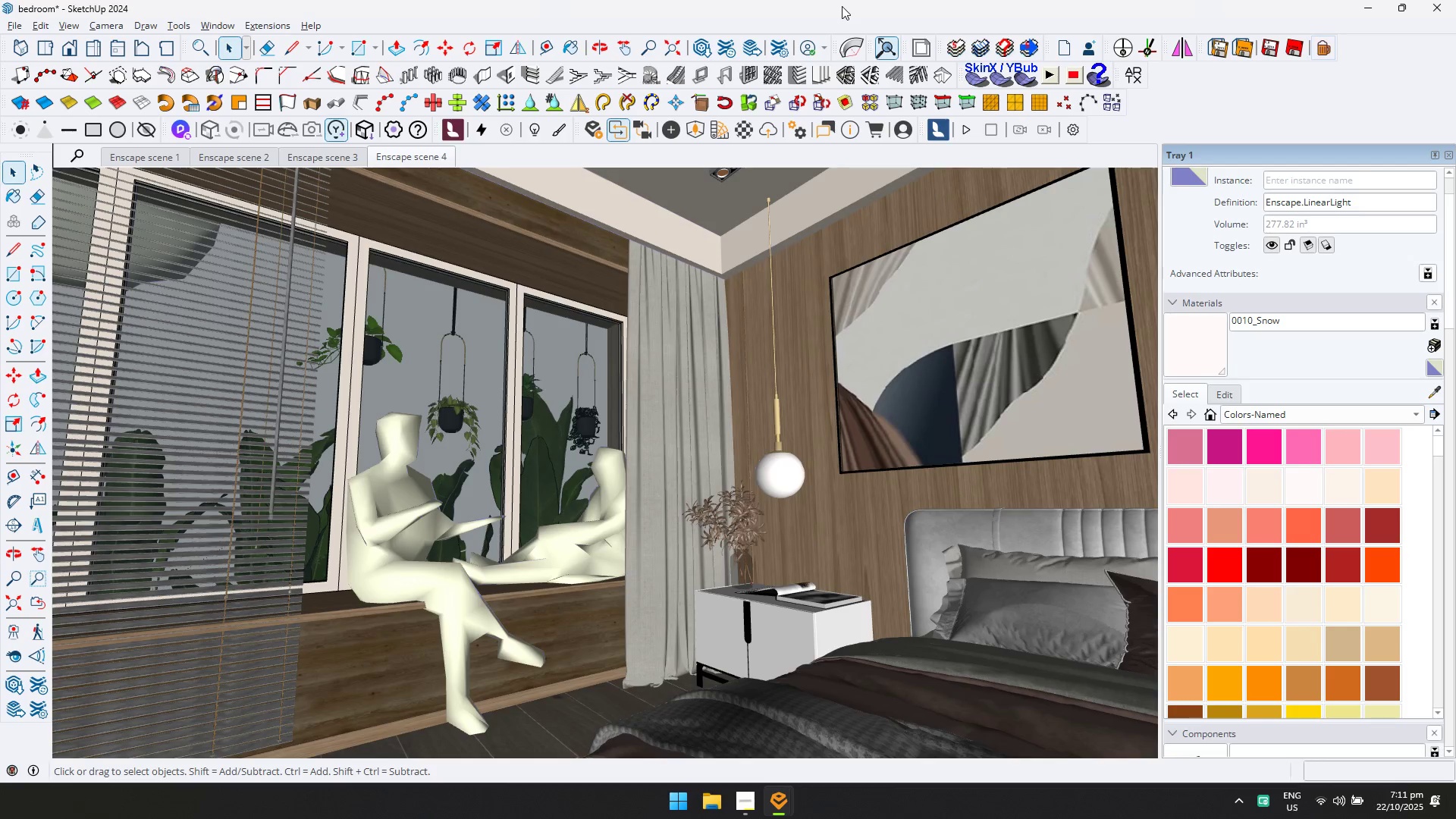 
key(Alt+Tab)
 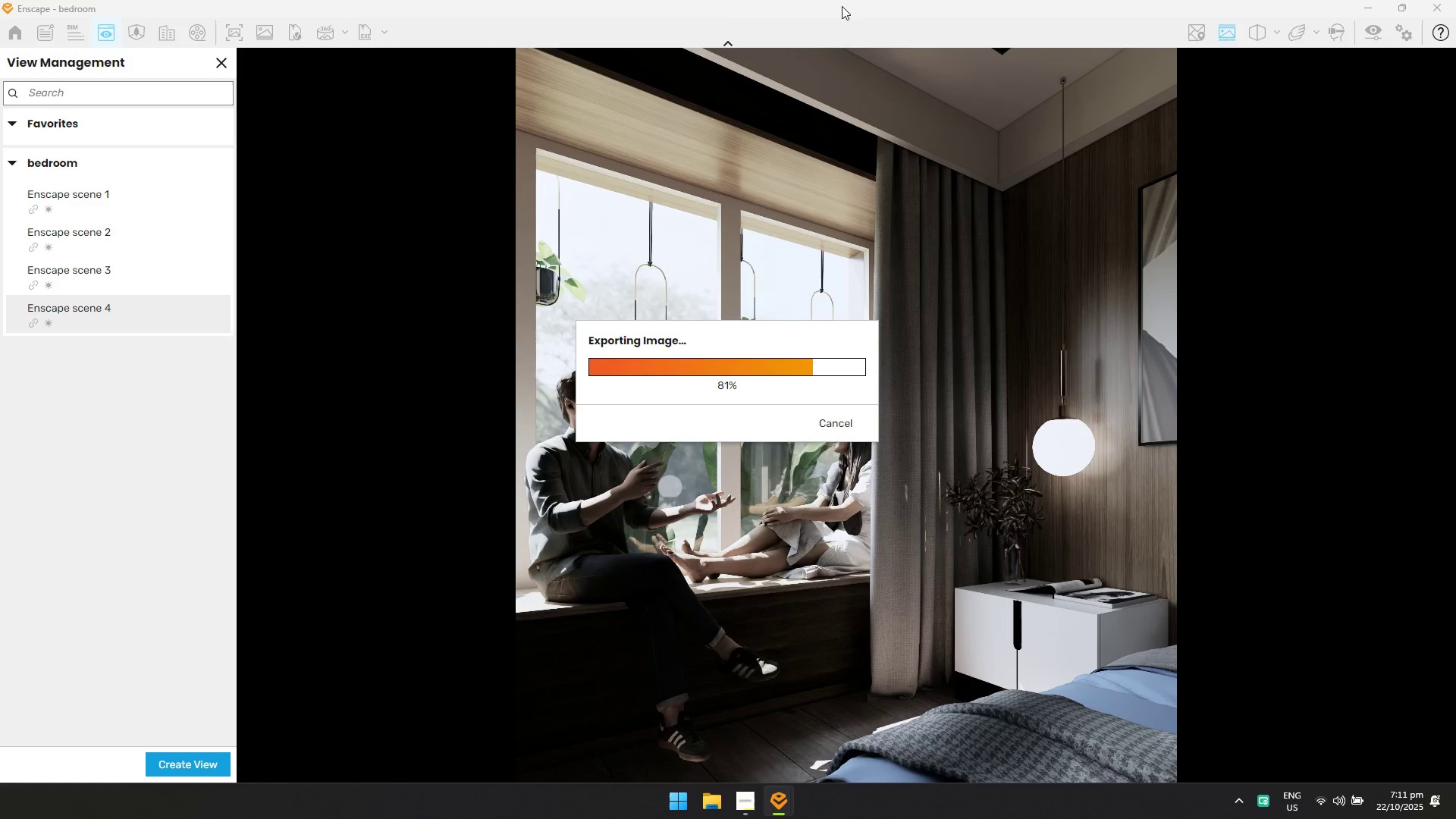 
key(Alt+AltLeft)
 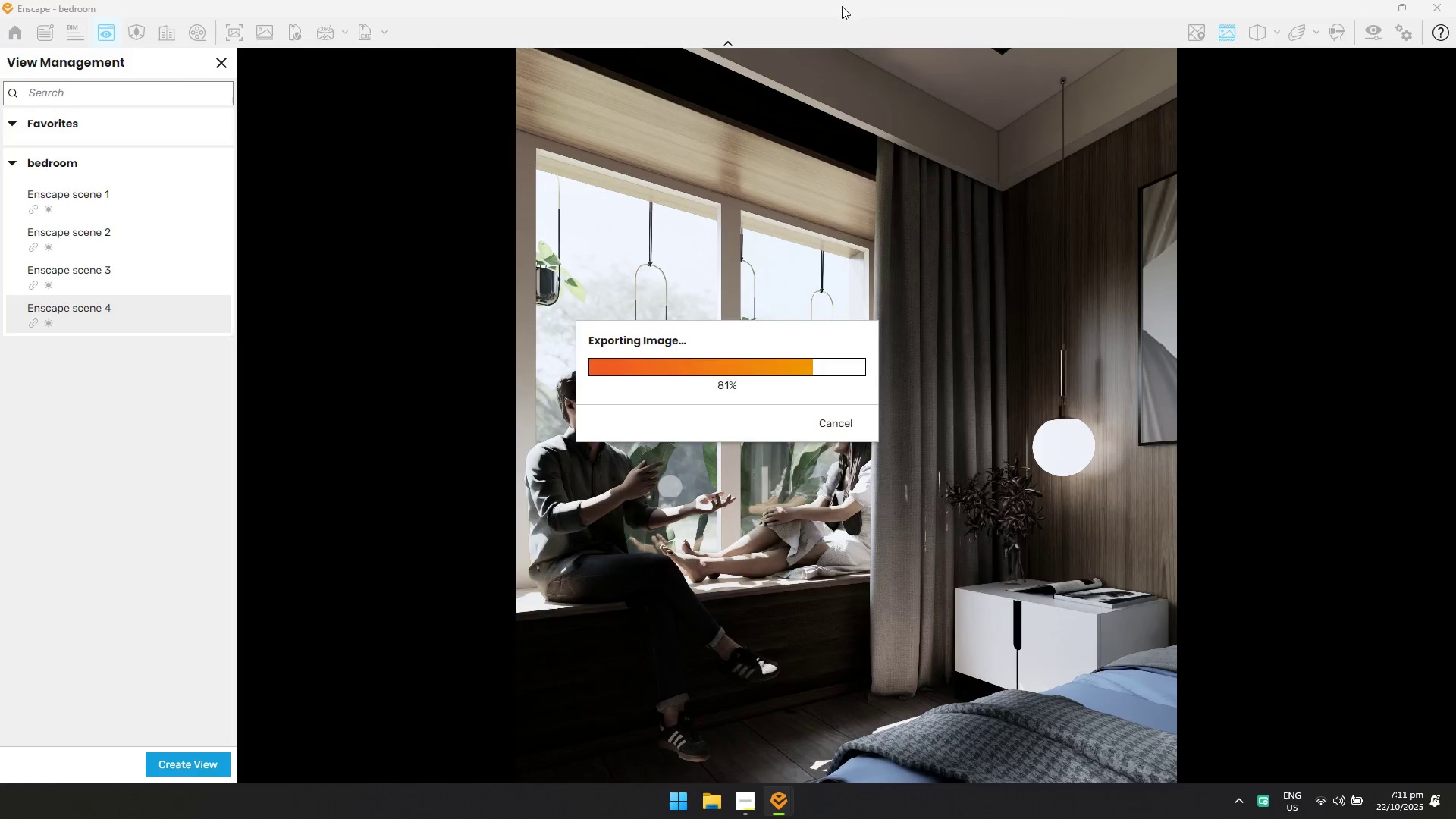 
key(Alt+Tab)
 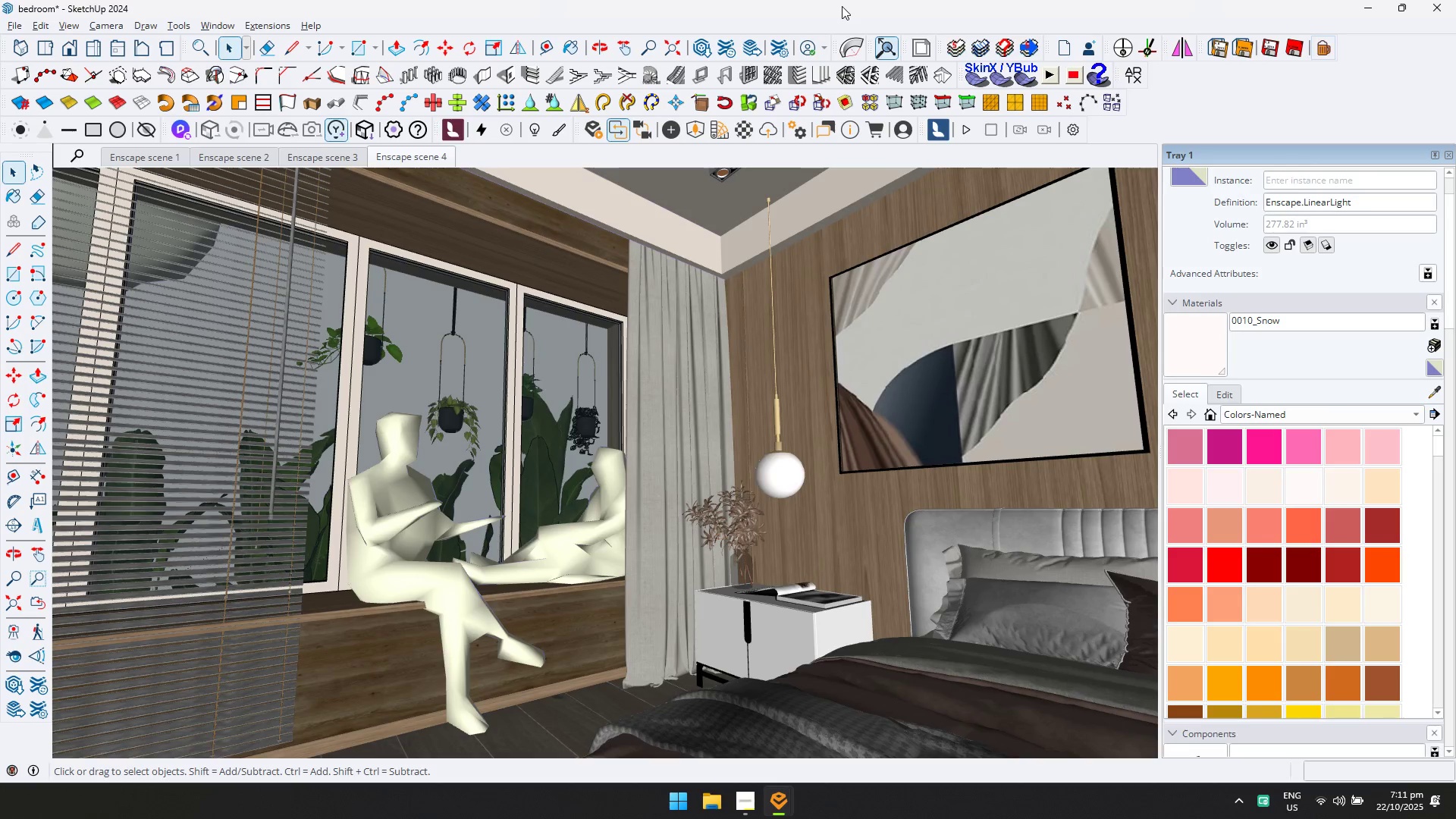 
key(Alt+AltLeft)
 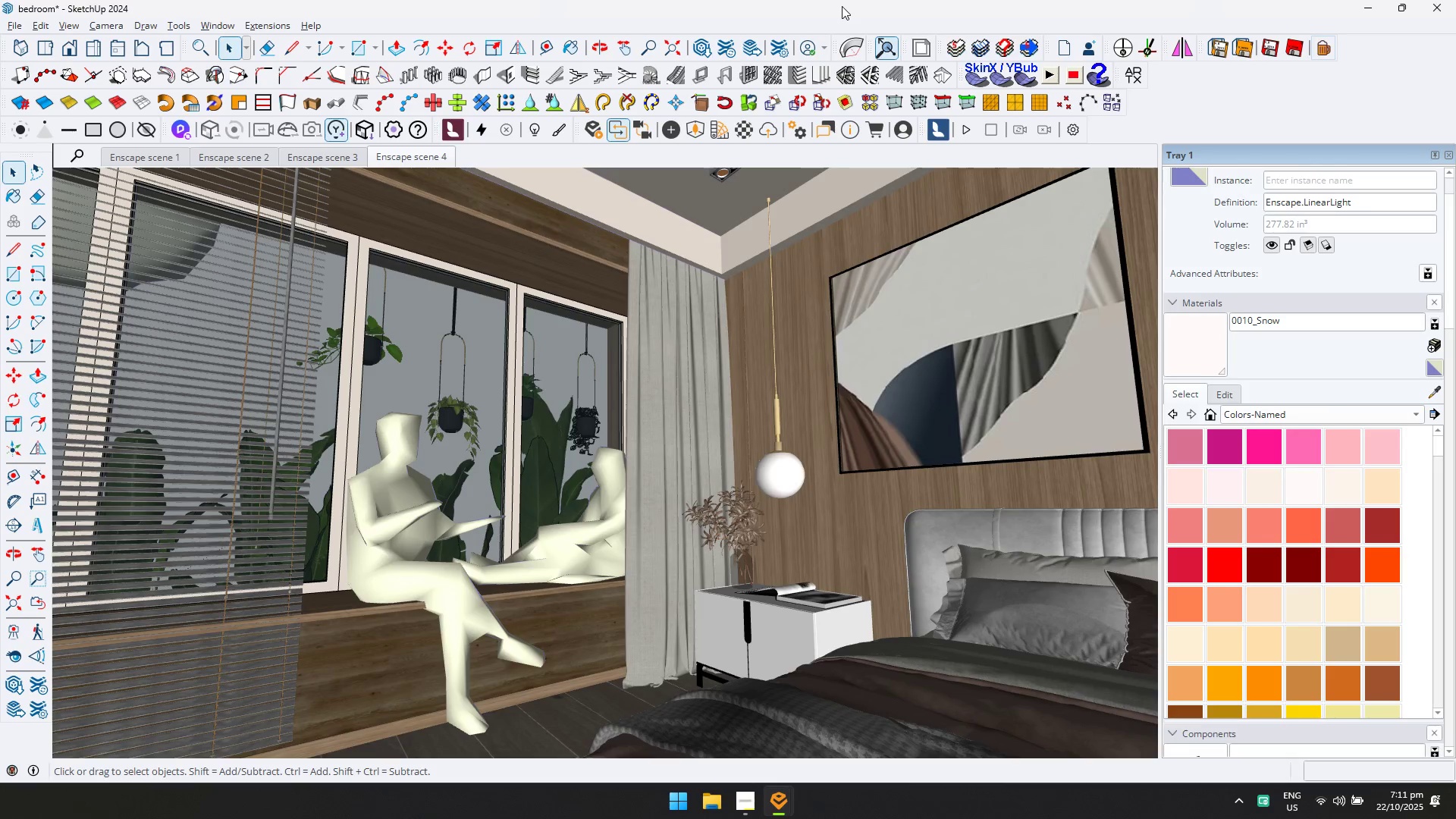 
key(Alt+Tab)
 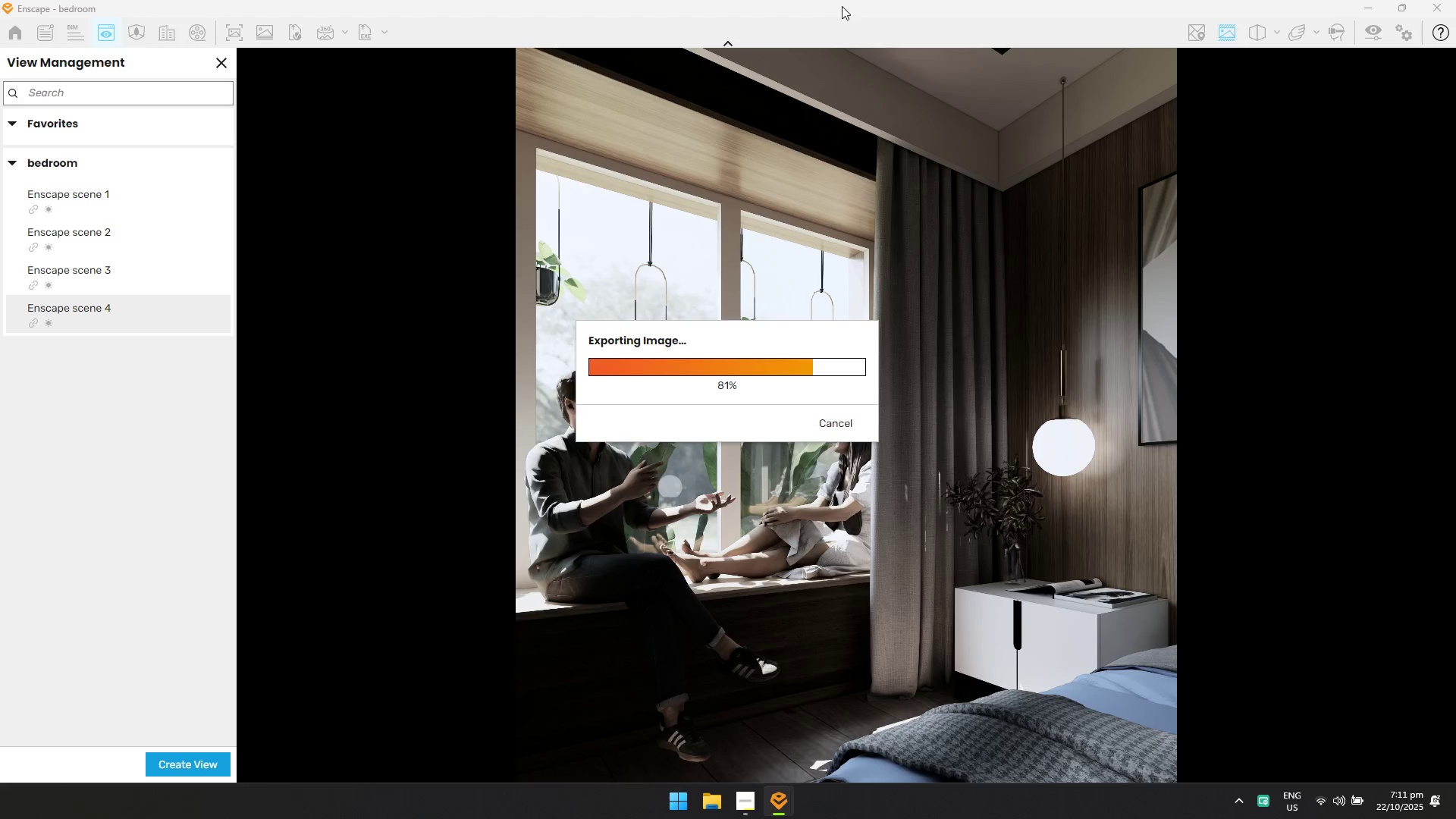 
key(Alt+AltLeft)
 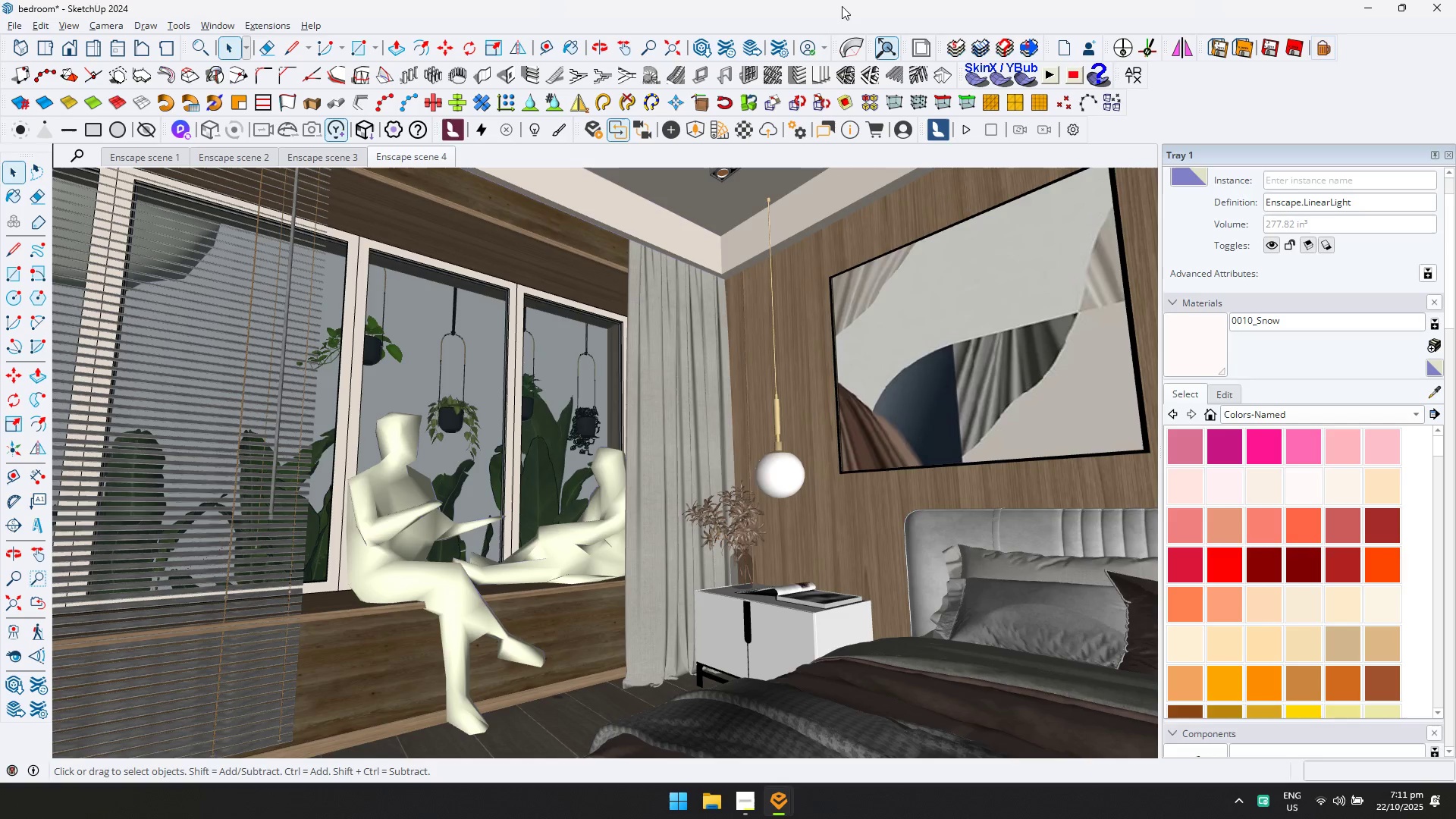 
key(Alt+Tab)
 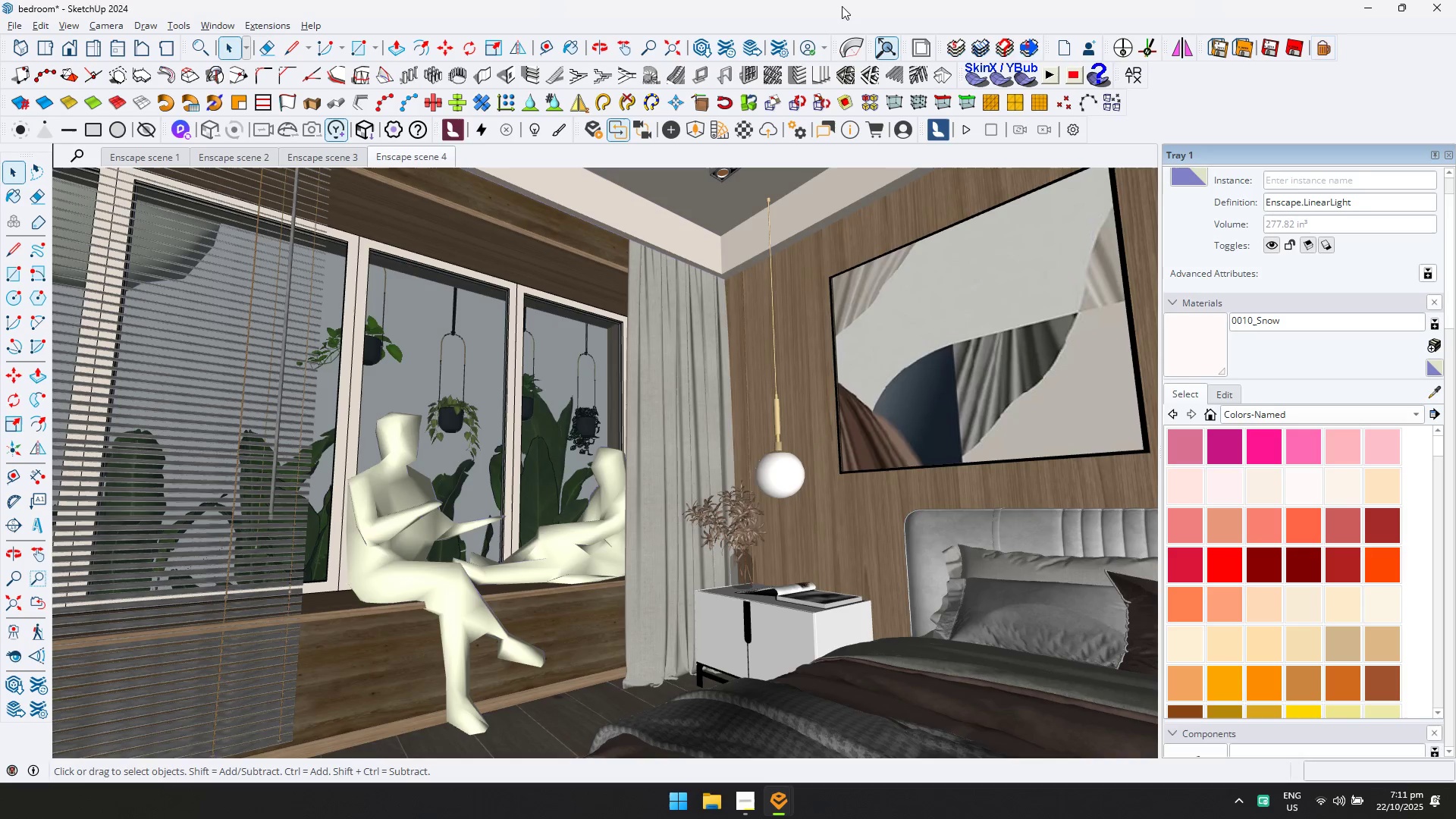 
key(Alt+AltLeft)
 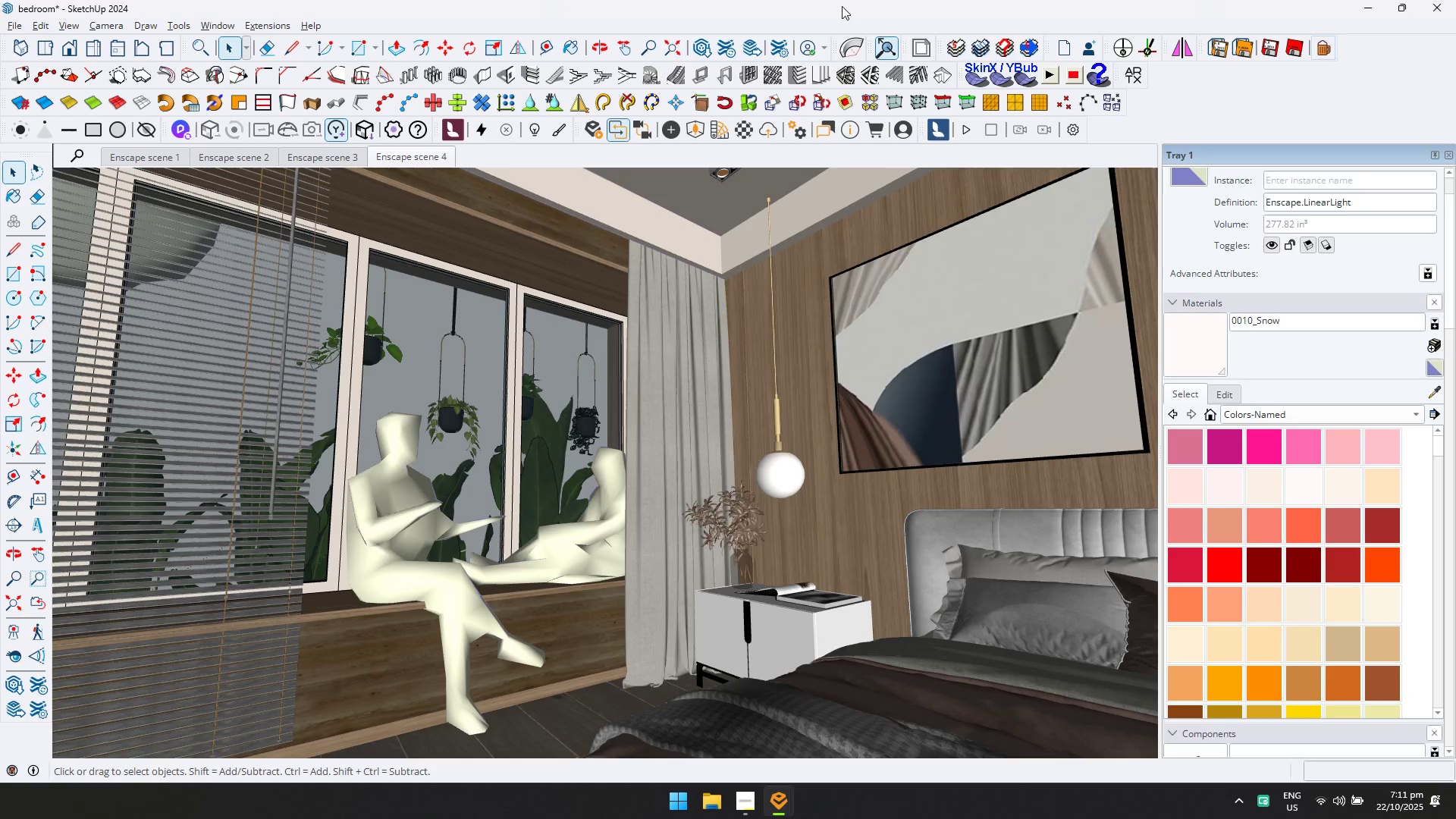 
key(Alt+Tab)
 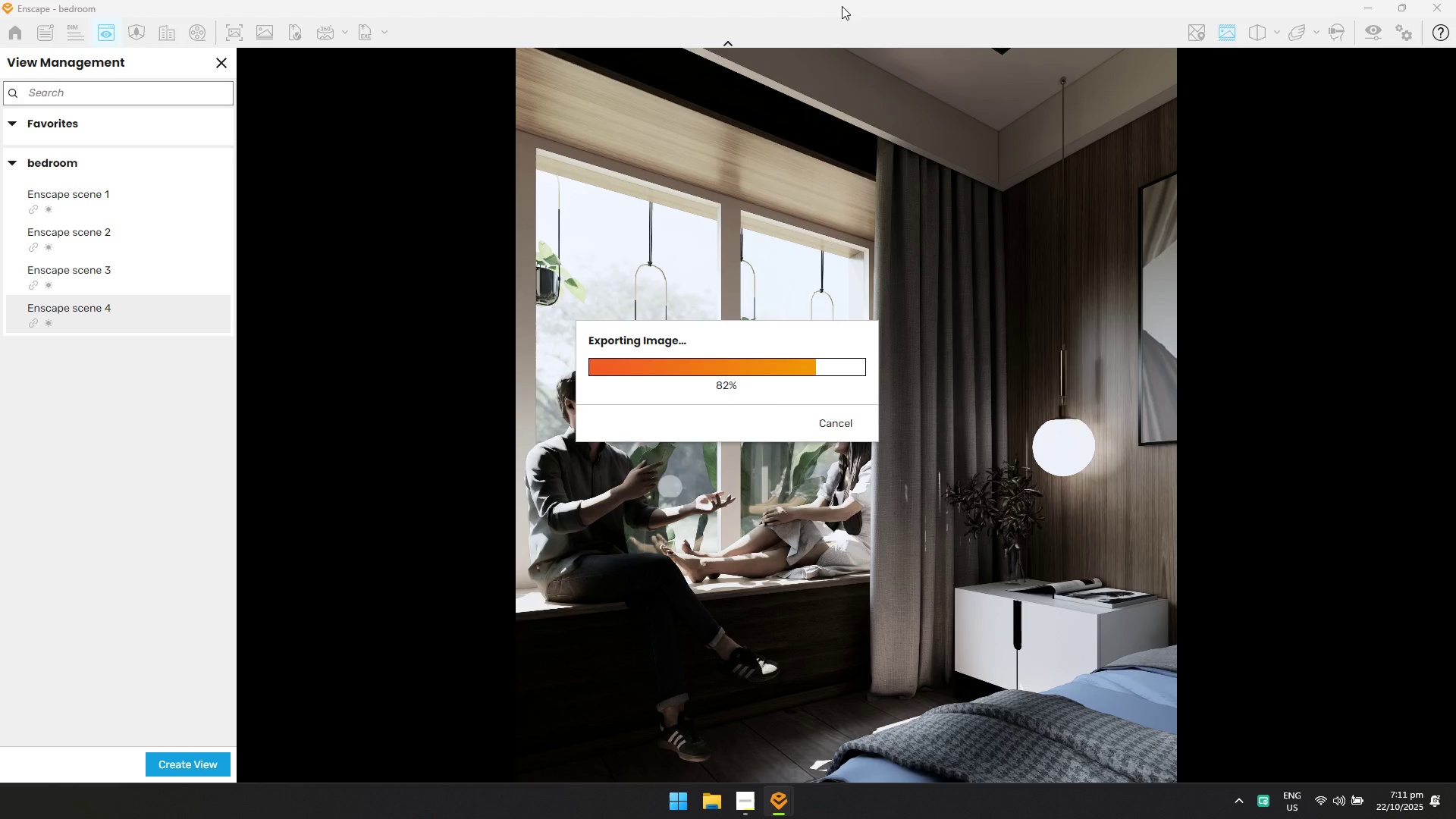 
key(Alt+AltLeft)
 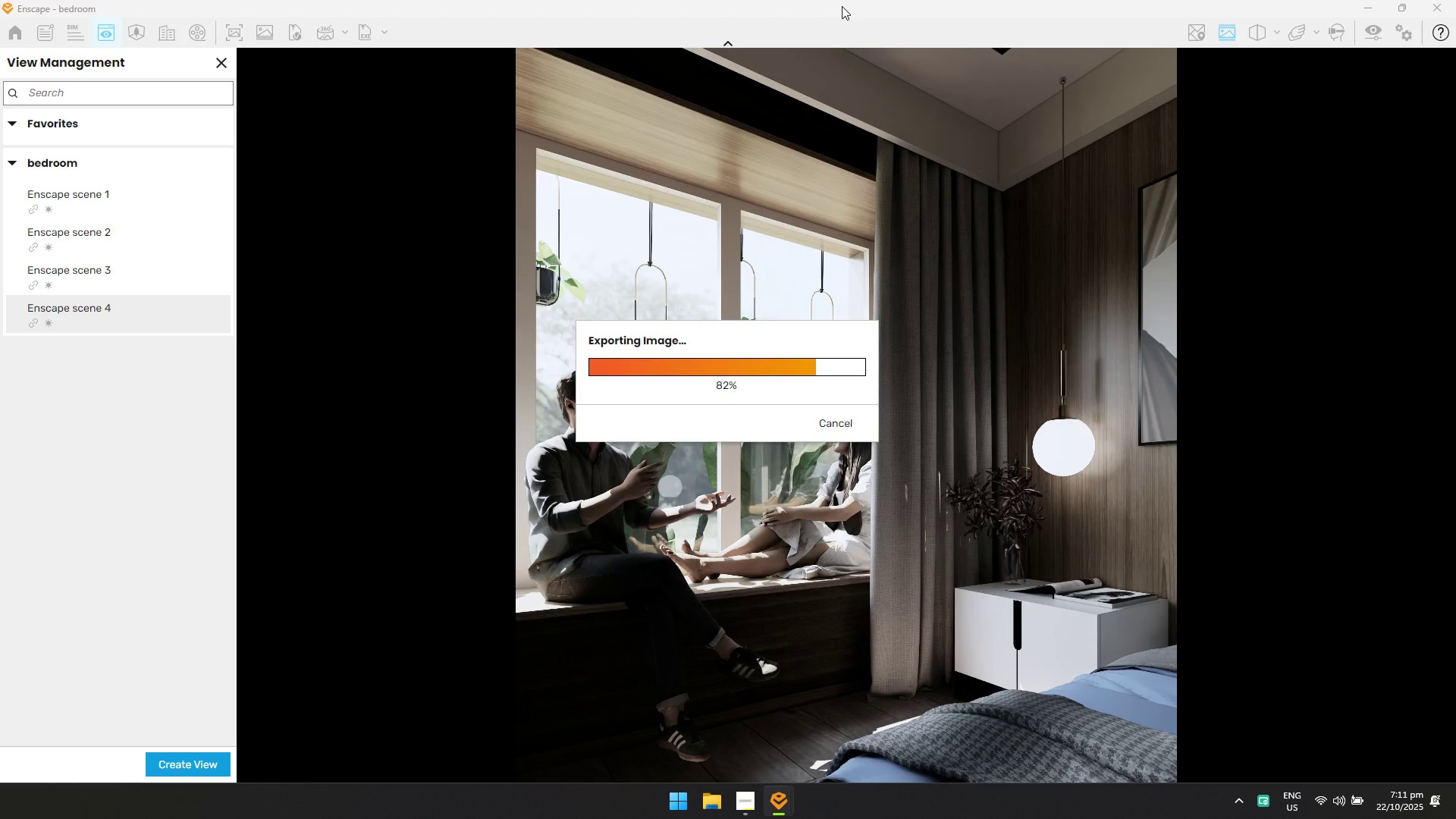 
key(Alt+Tab)
 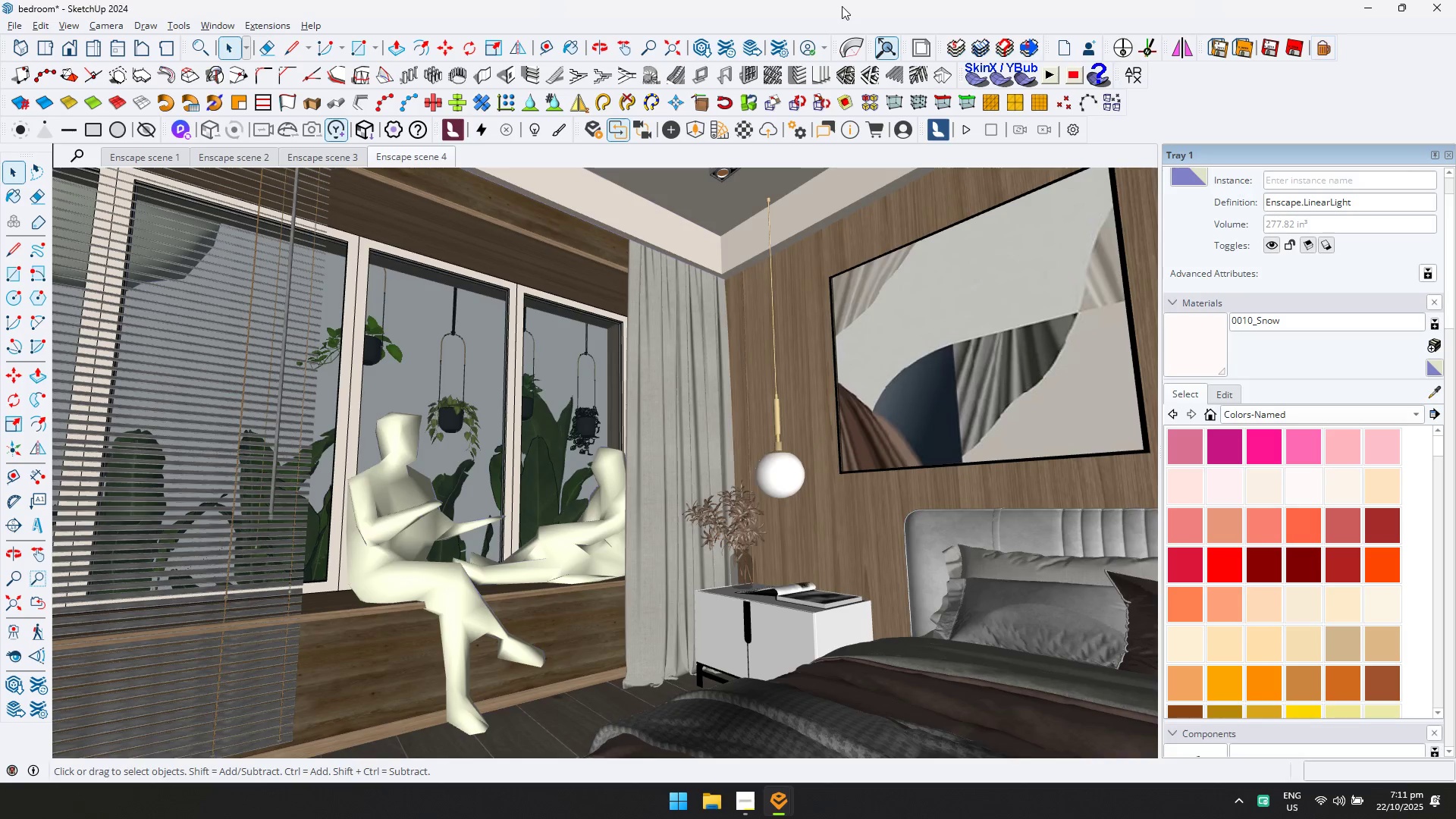 
key(Alt+AltLeft)
 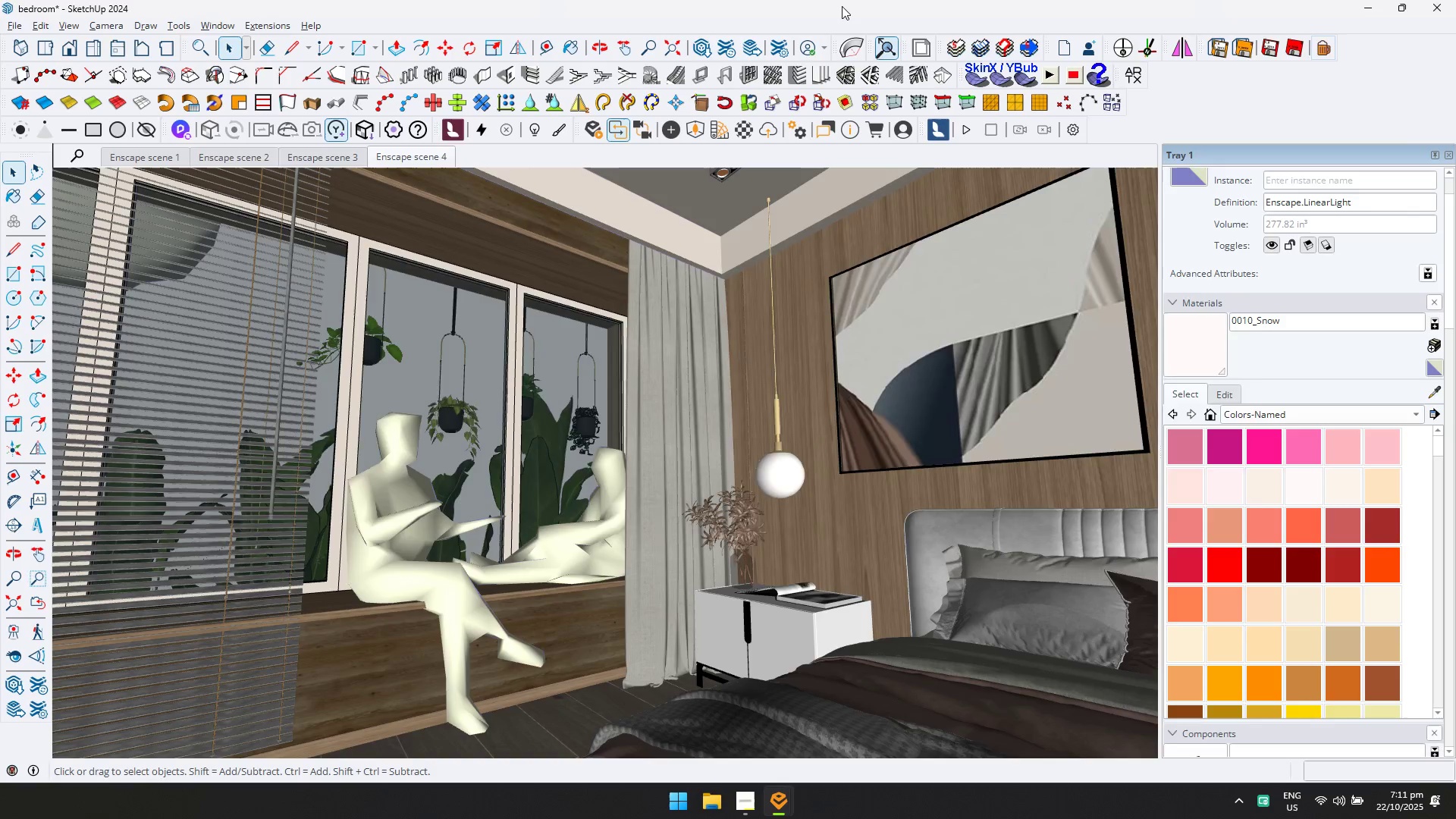 
key(Alt+Tab)
 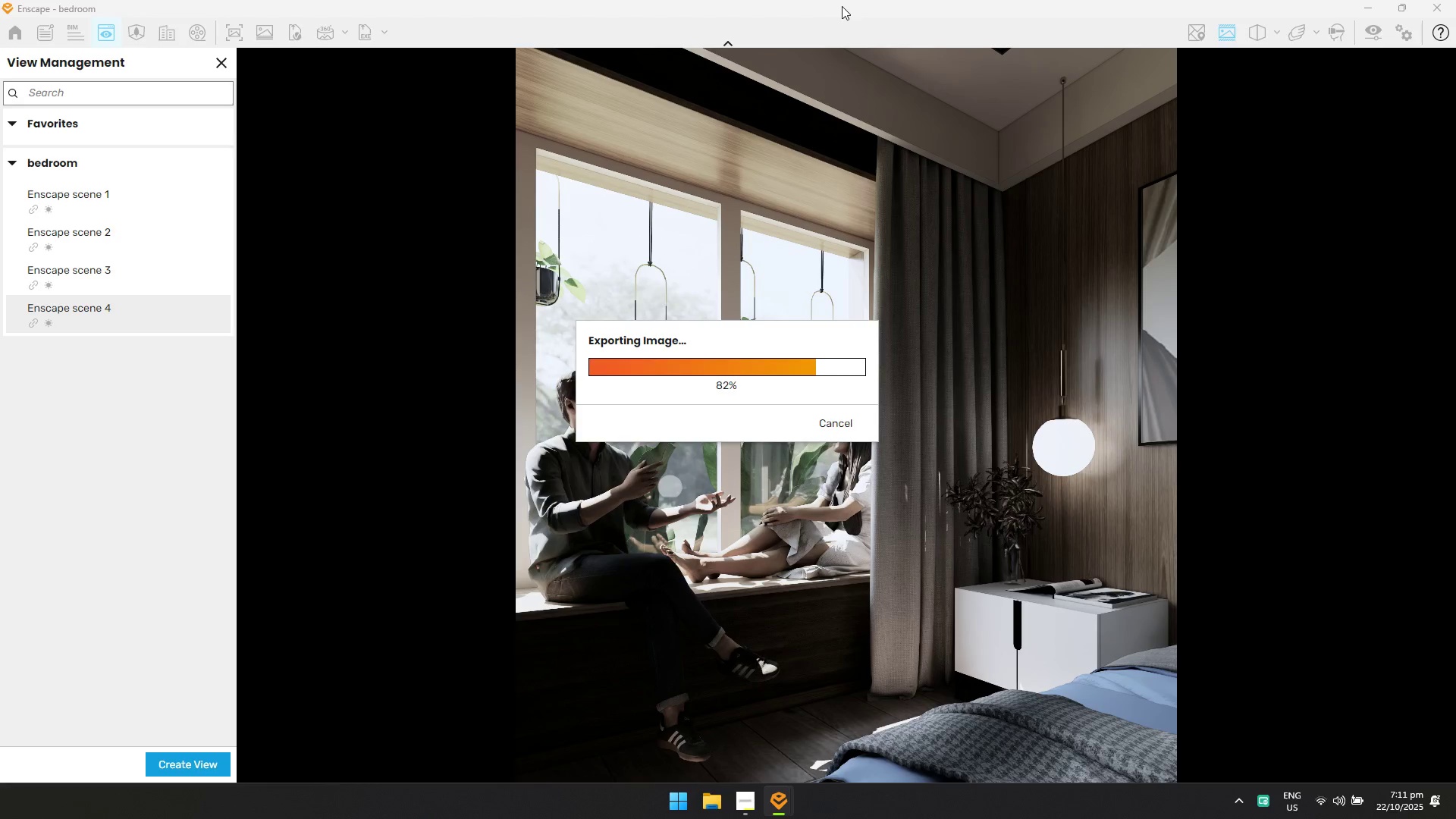 
key(Alt+AltLeft)
 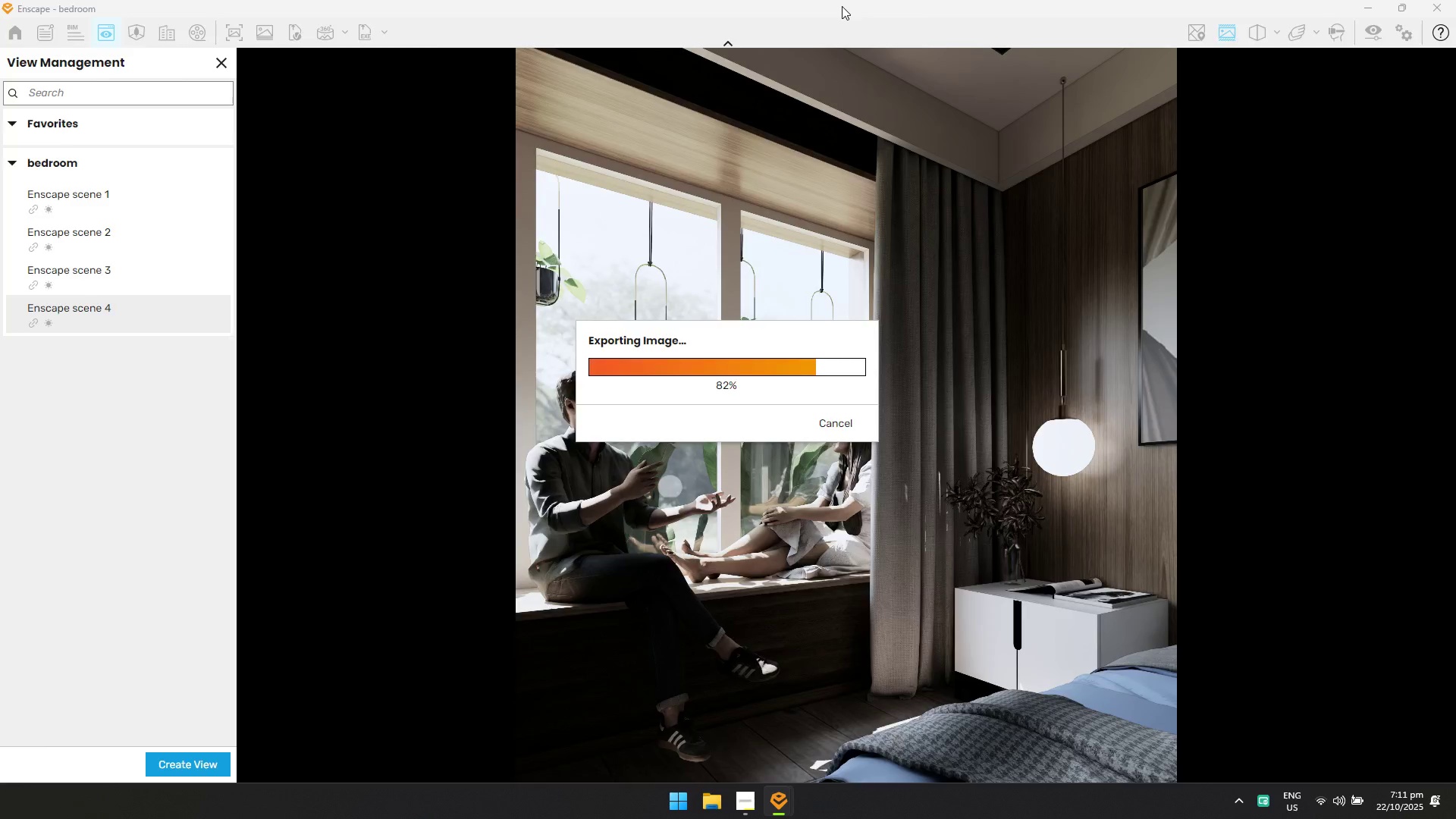 
key(Alt+Tab)
 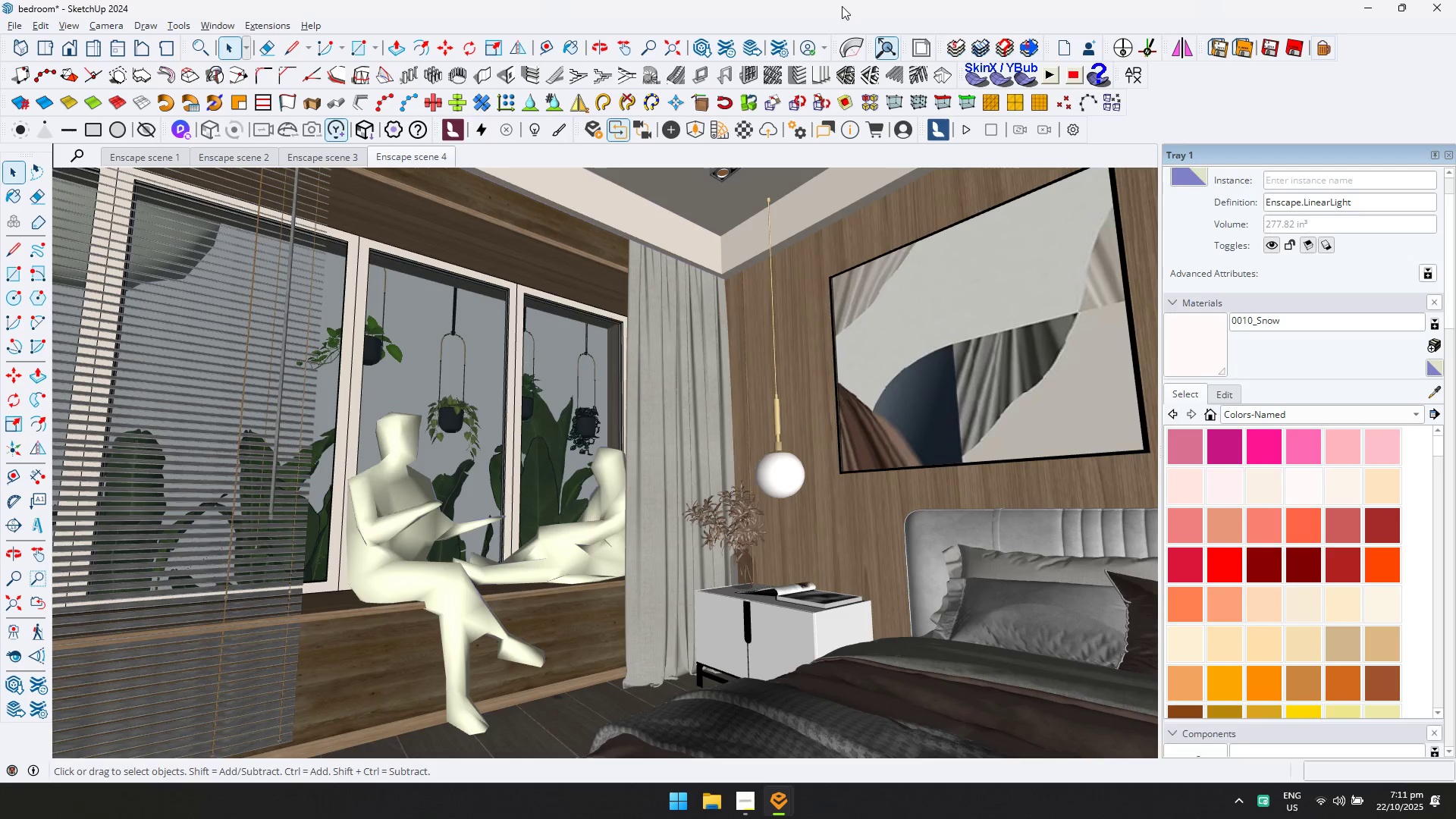 
key(Alt+AltLeft)
 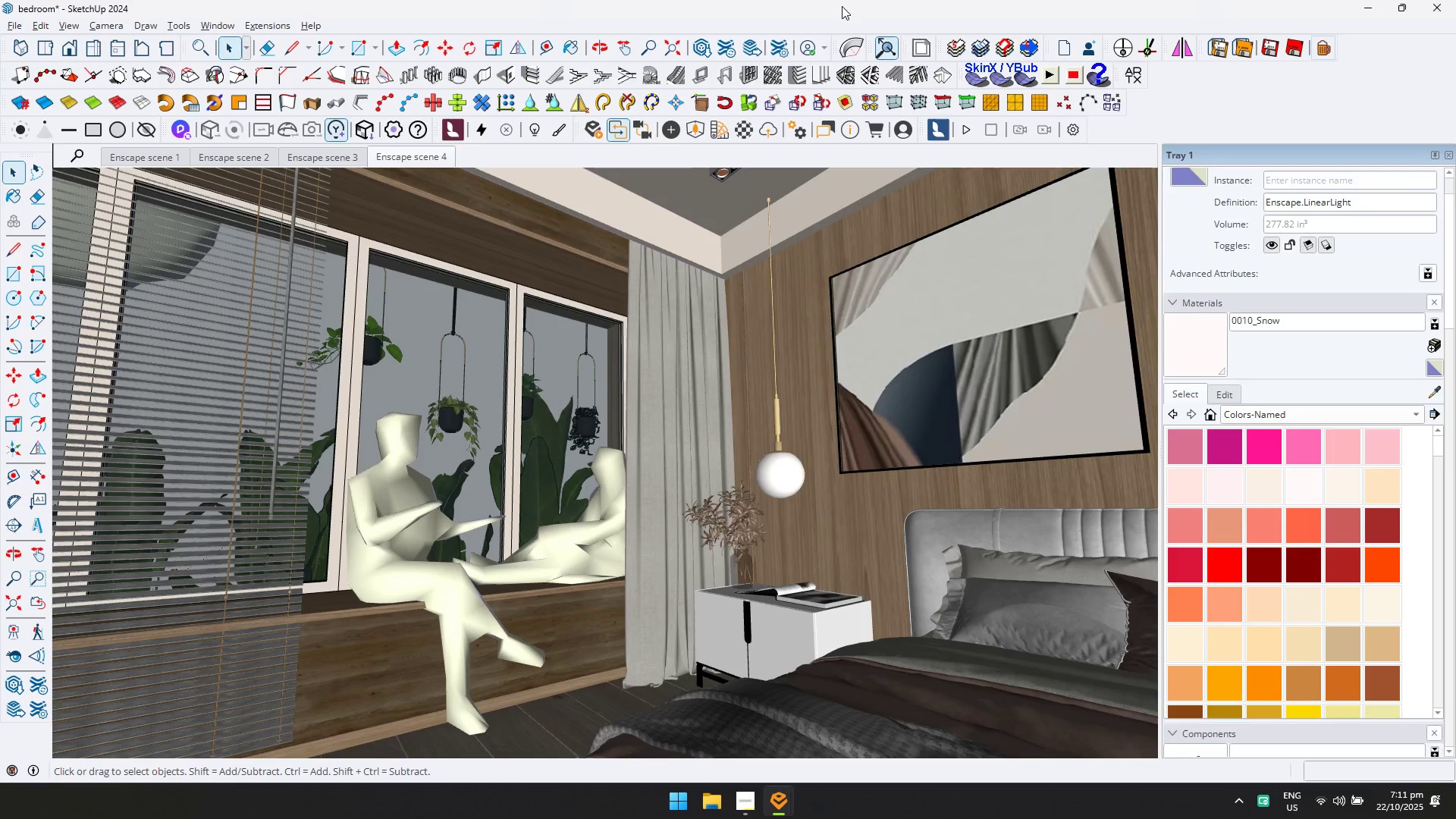 
key(Alt+Tab)
 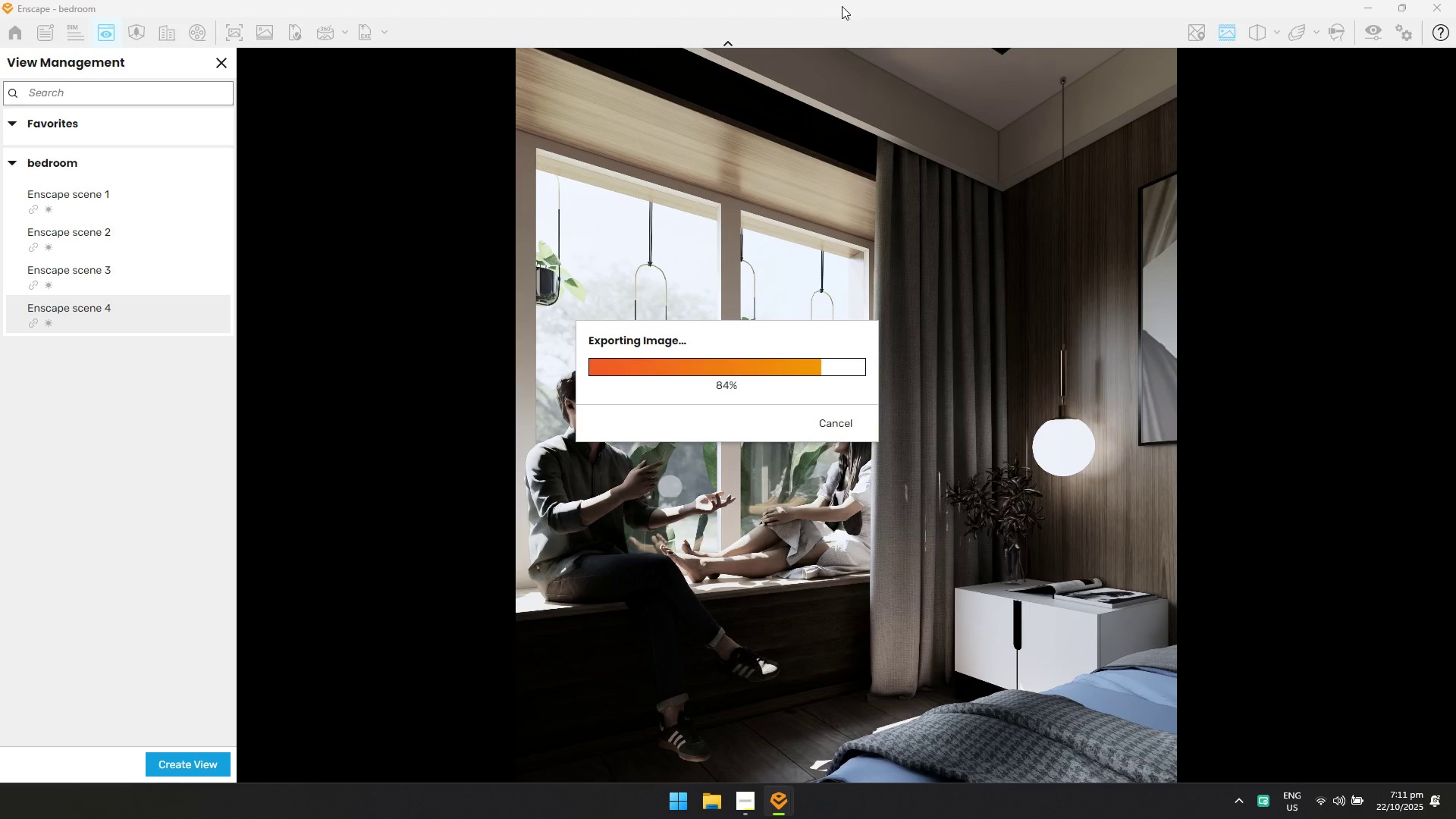 
key(Alt+AltLeft)
 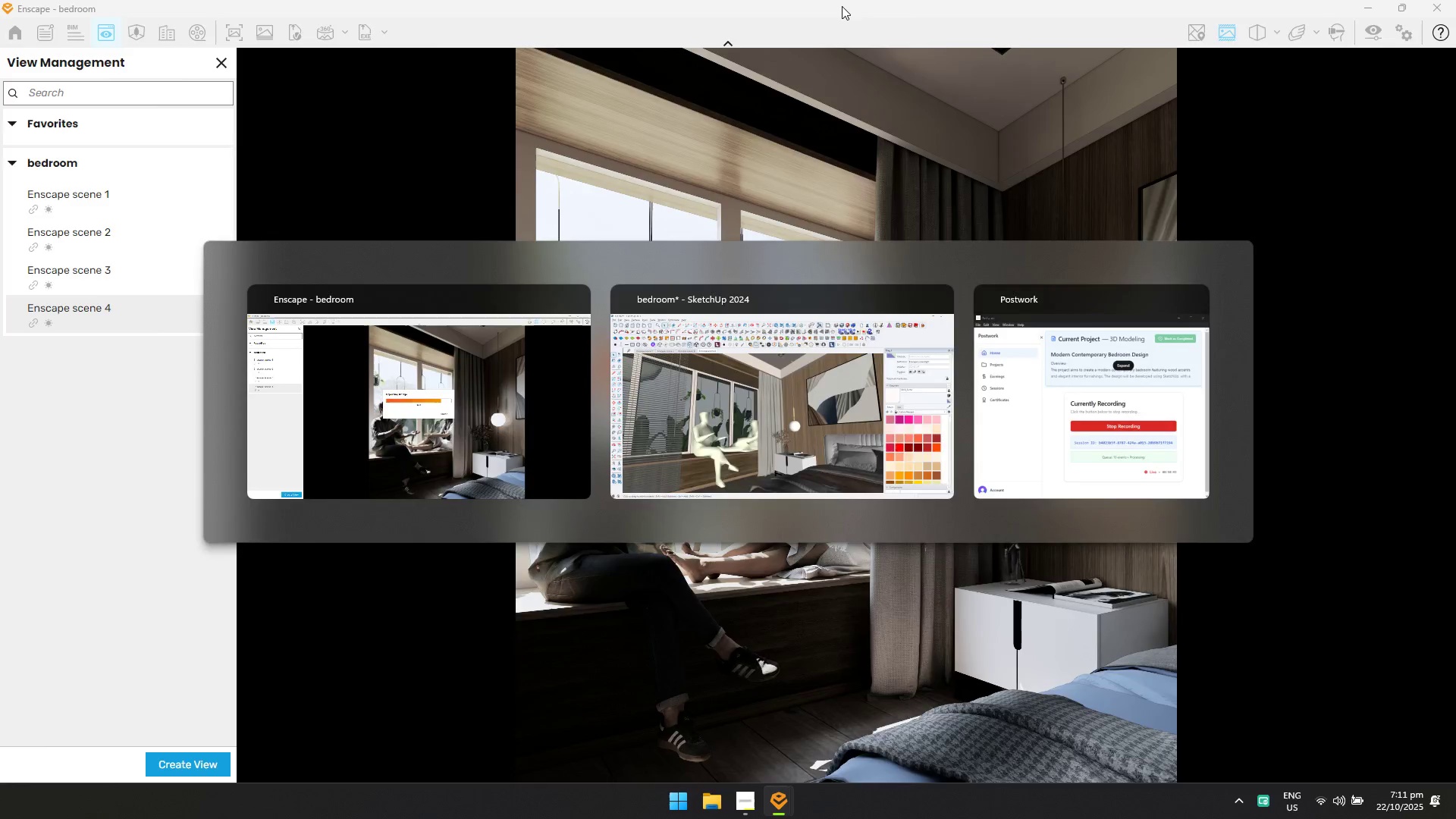 
key(Alt+Tab)
 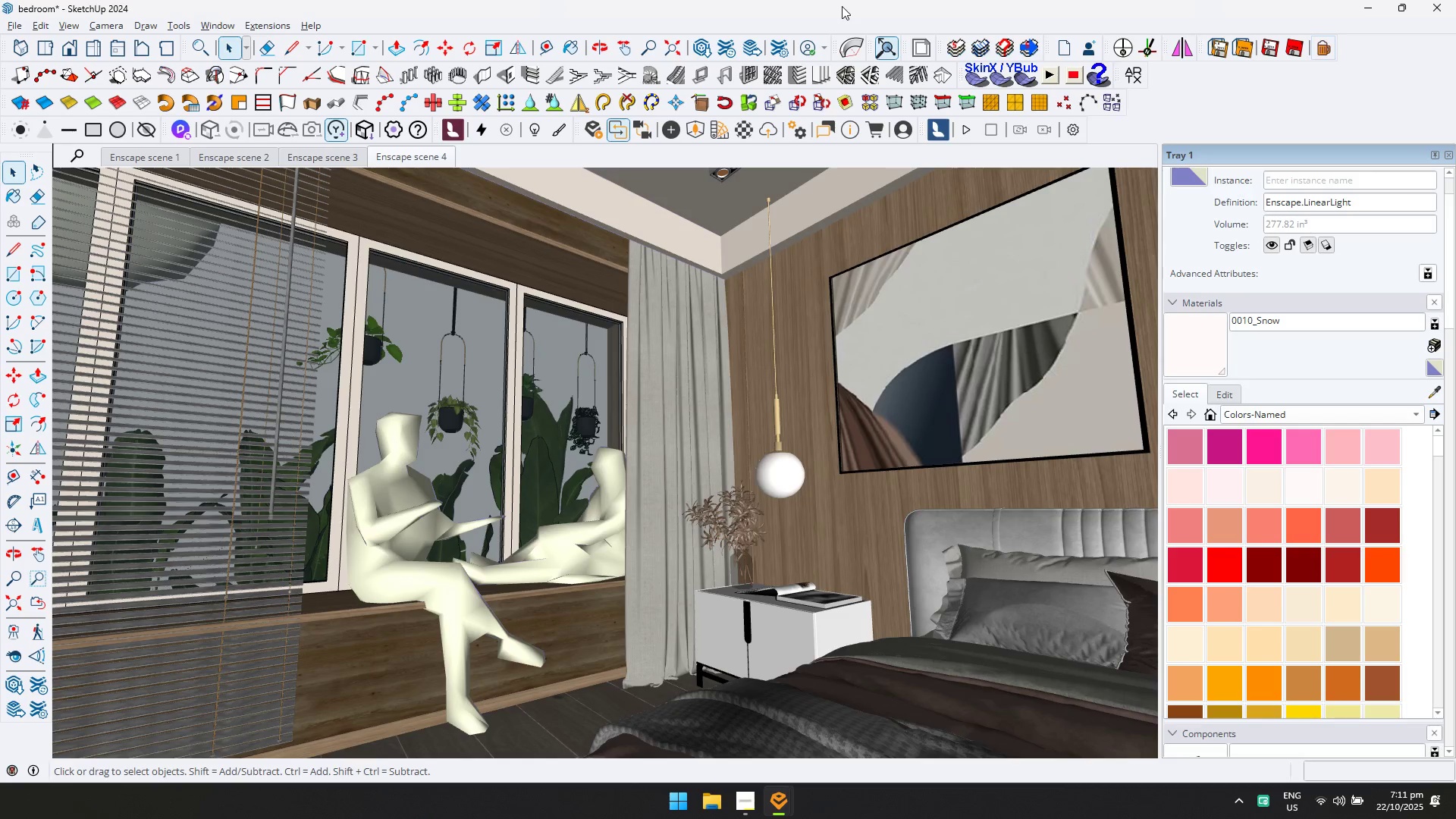 
key(Alt+AltLeft)
 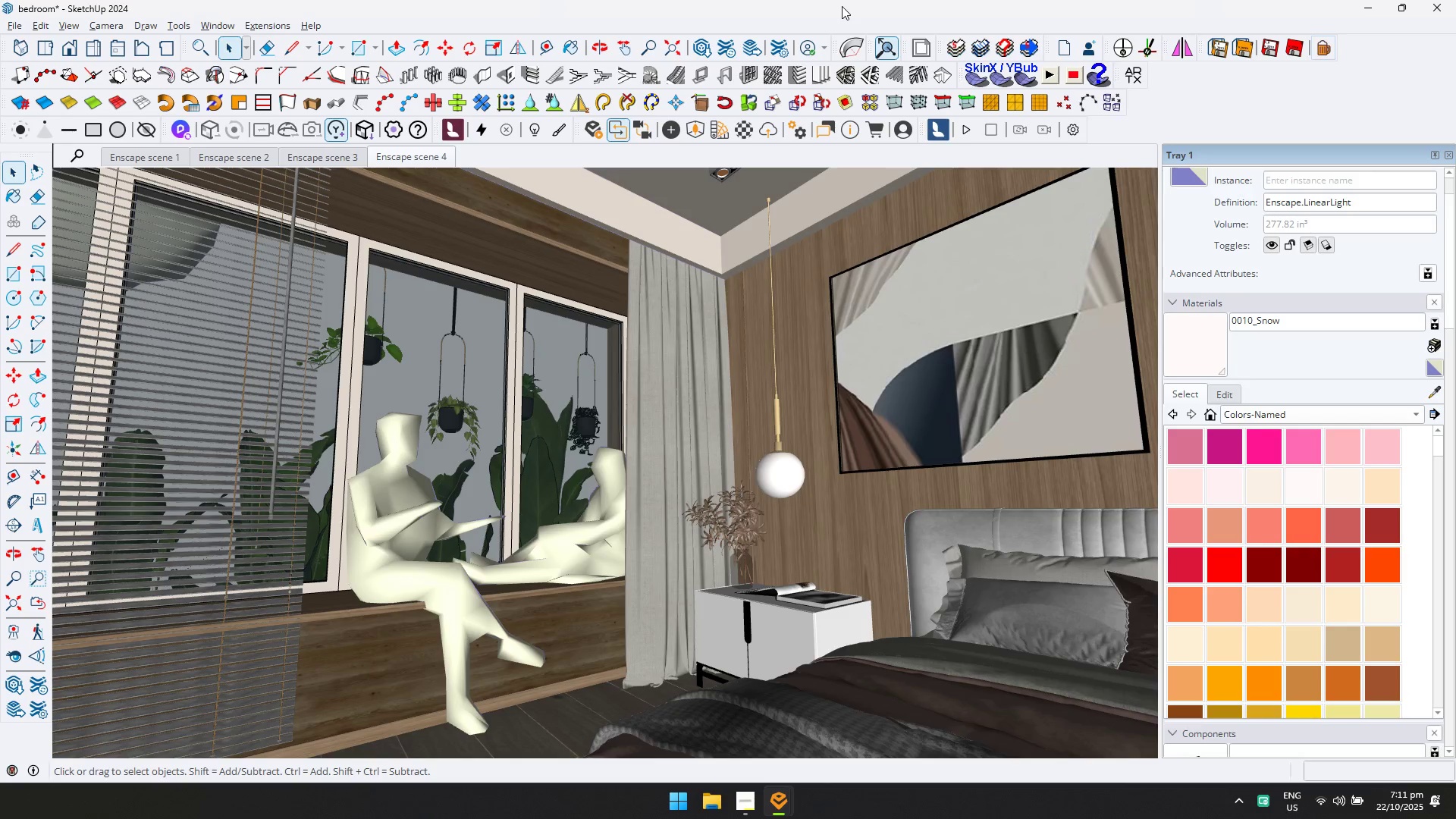 
key(Alt+Tab)
 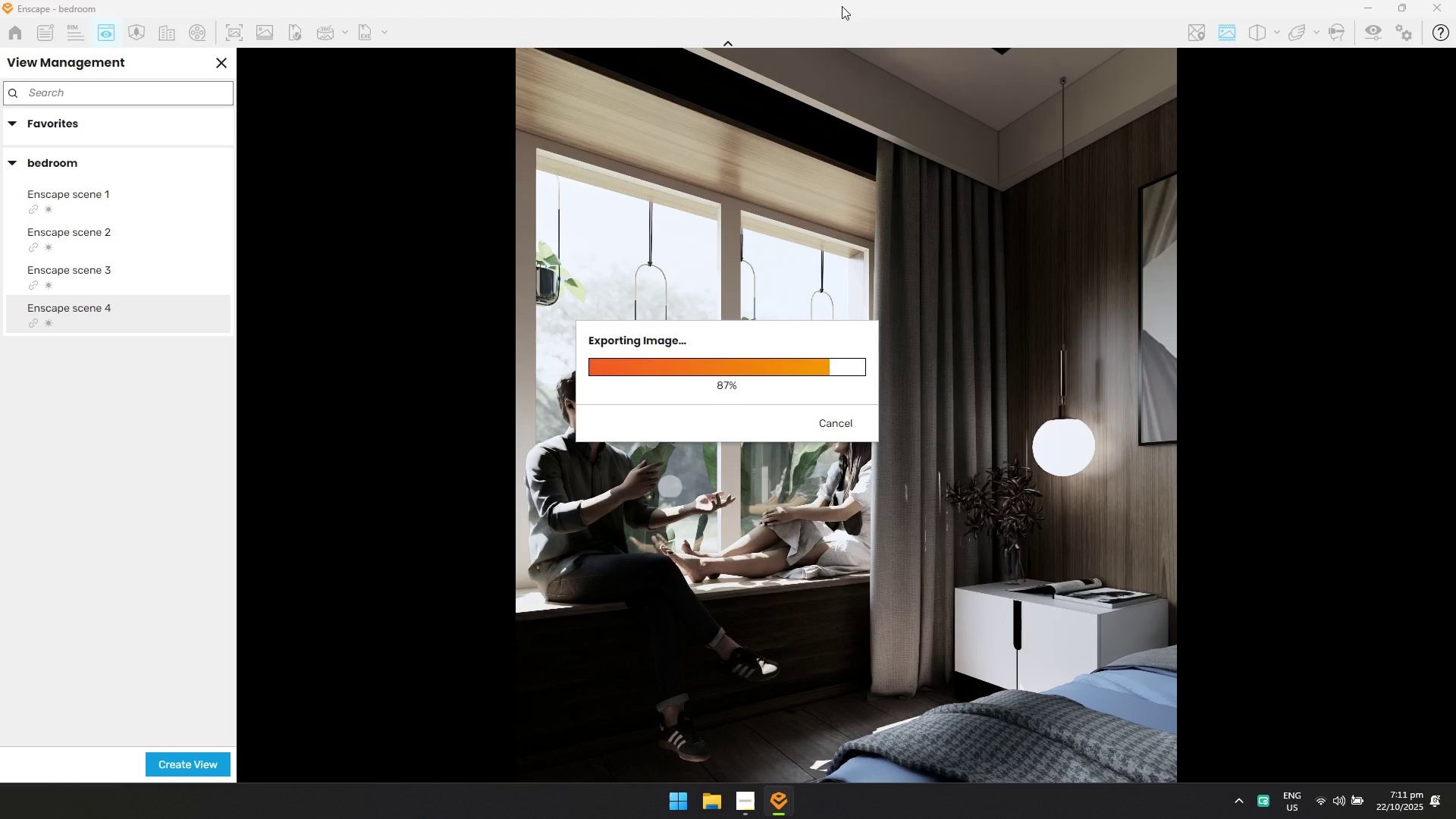 
wait(5.37)
 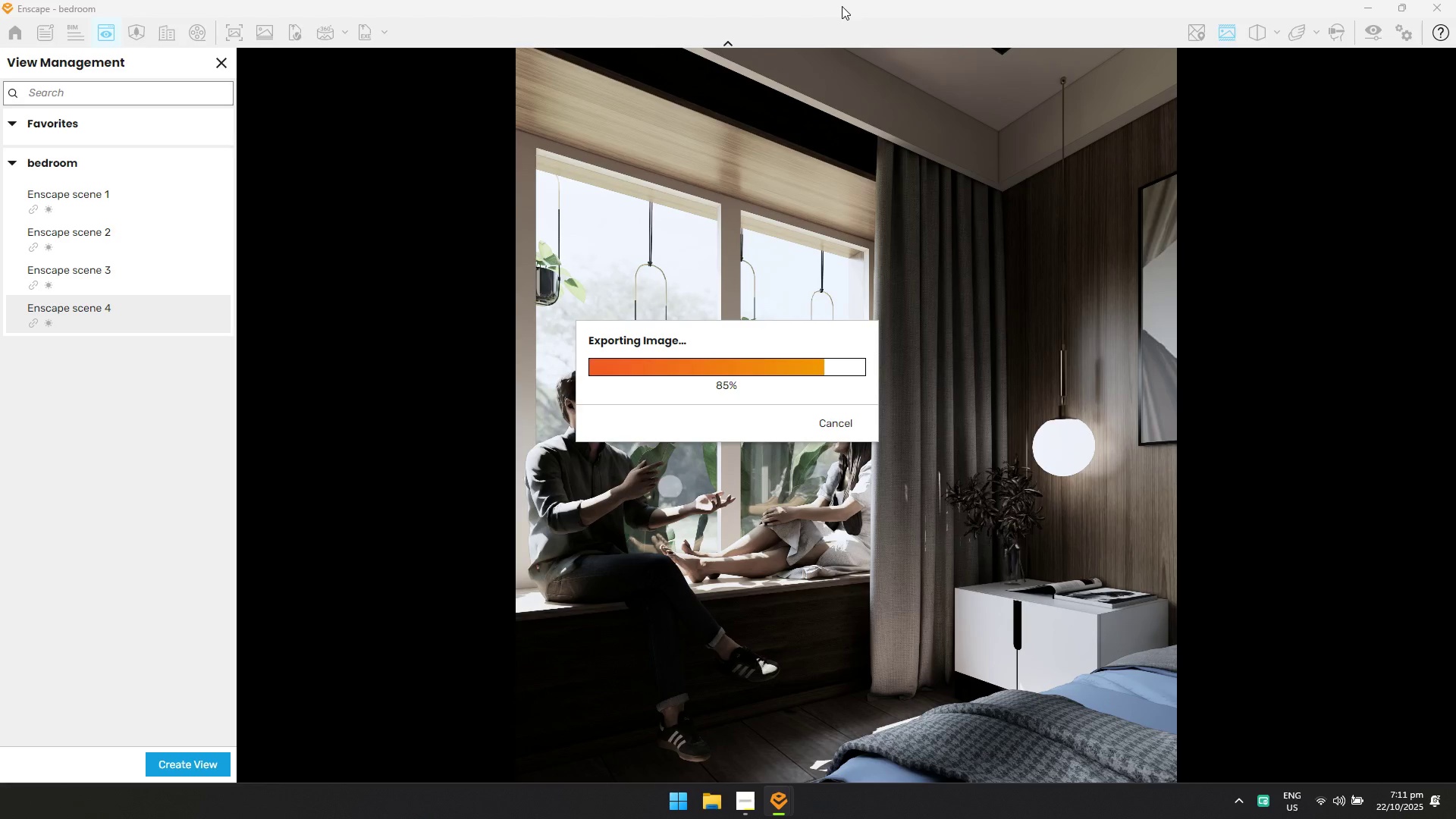 
key(Alt+AltLeft)
 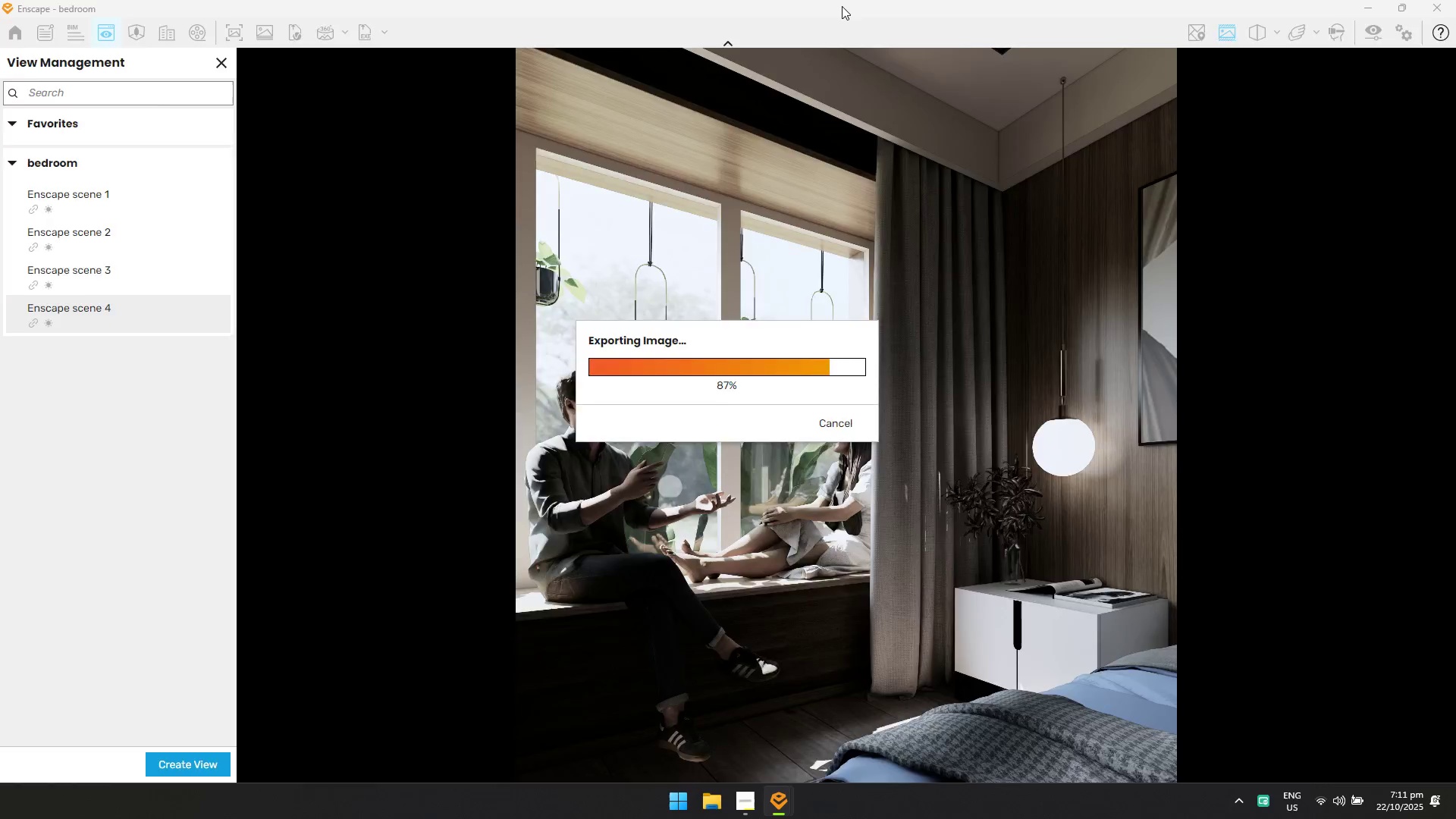 
key(Alt+Tab)
 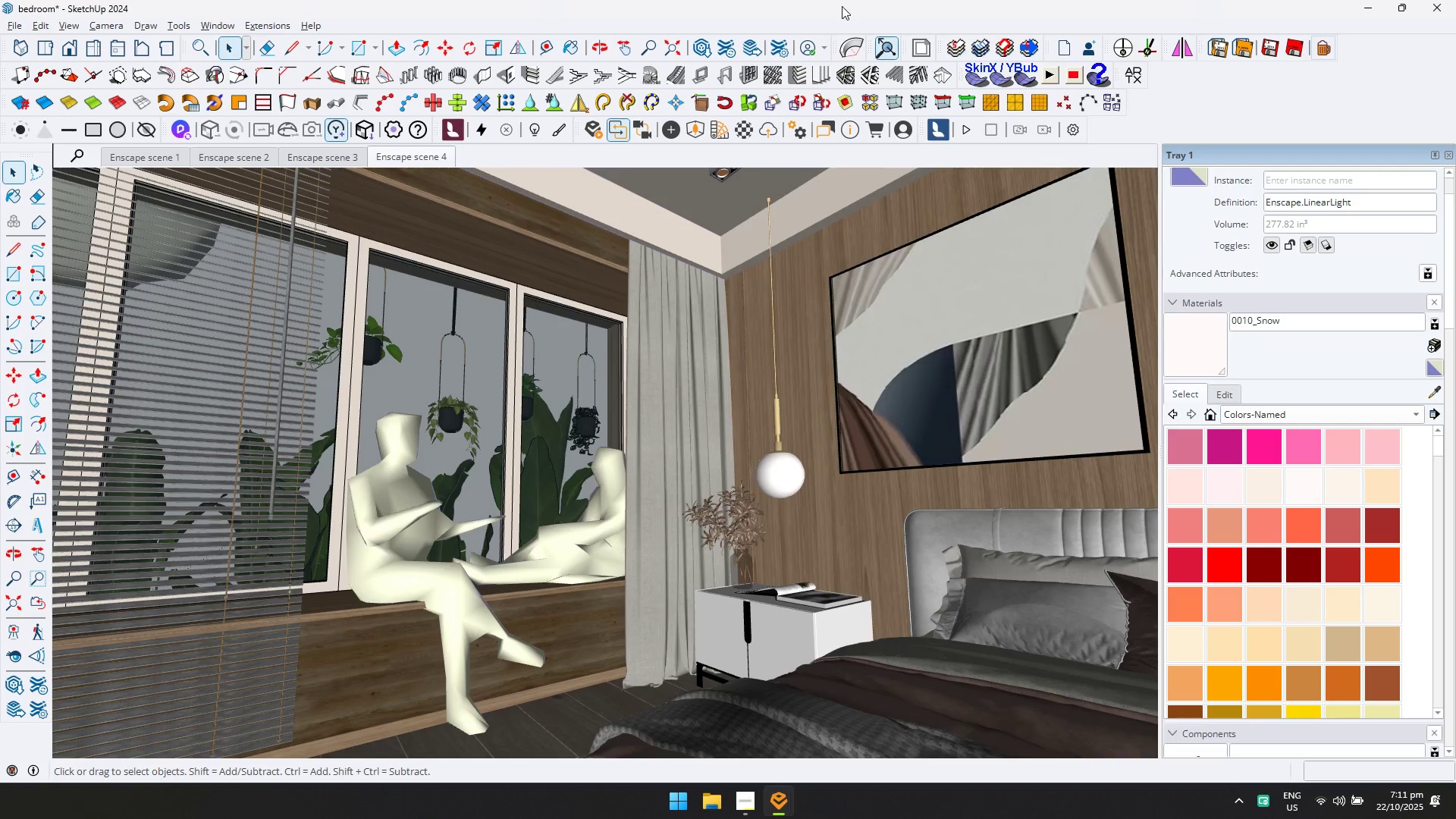 
key(Alt+AltLeft)
 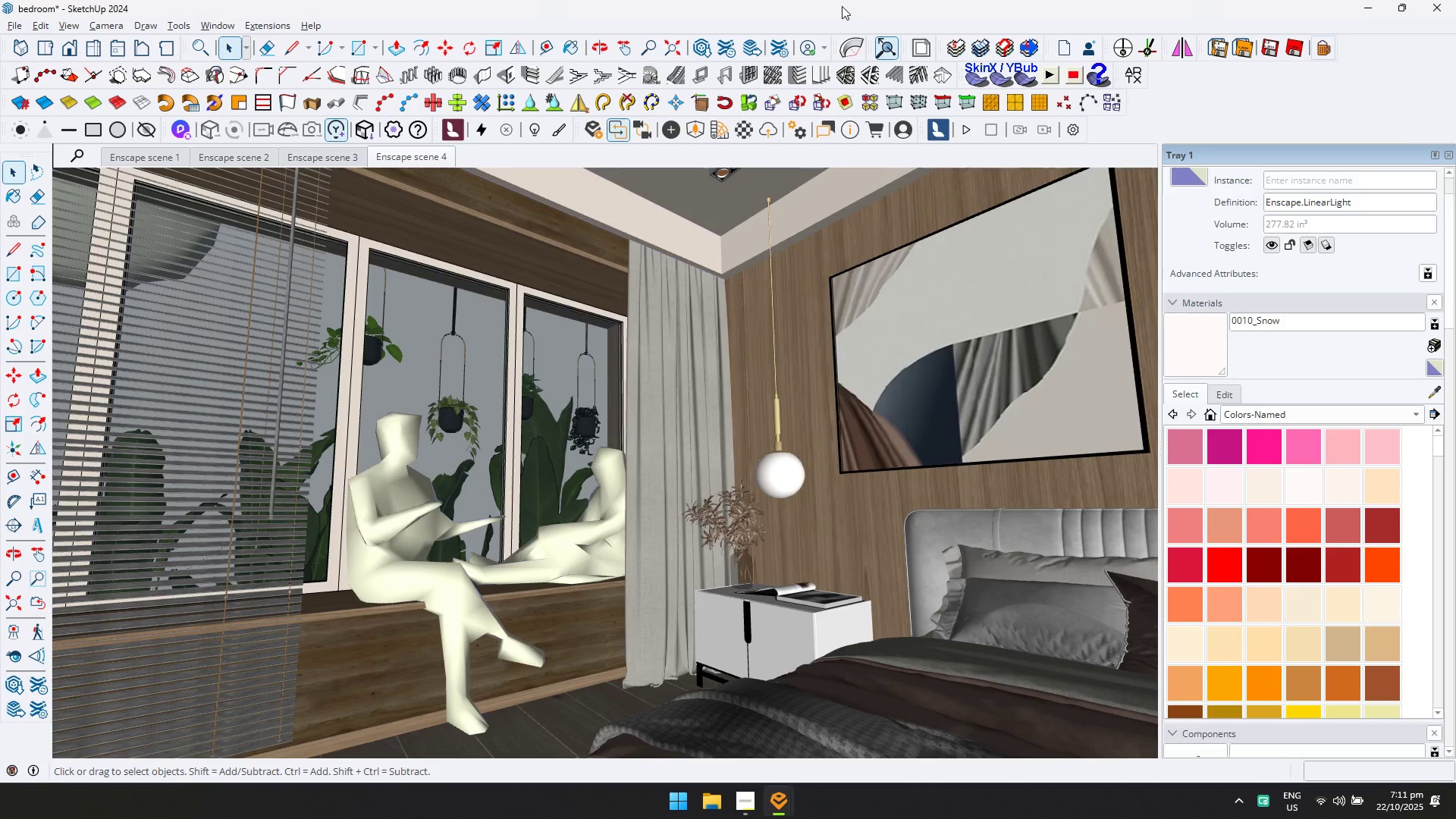 
key(Alt+Tab)
 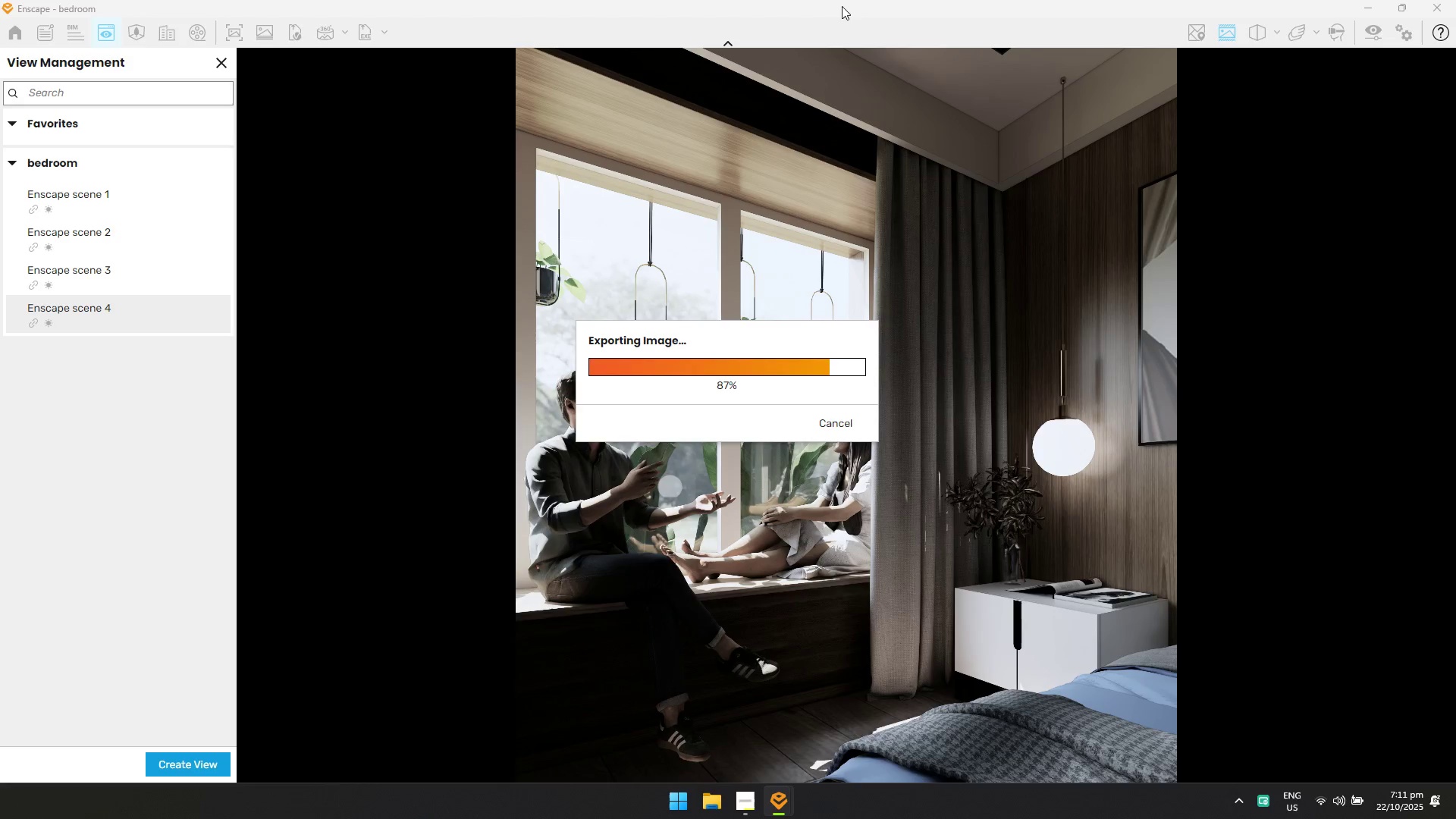 
key(Alt+AltLeft)
 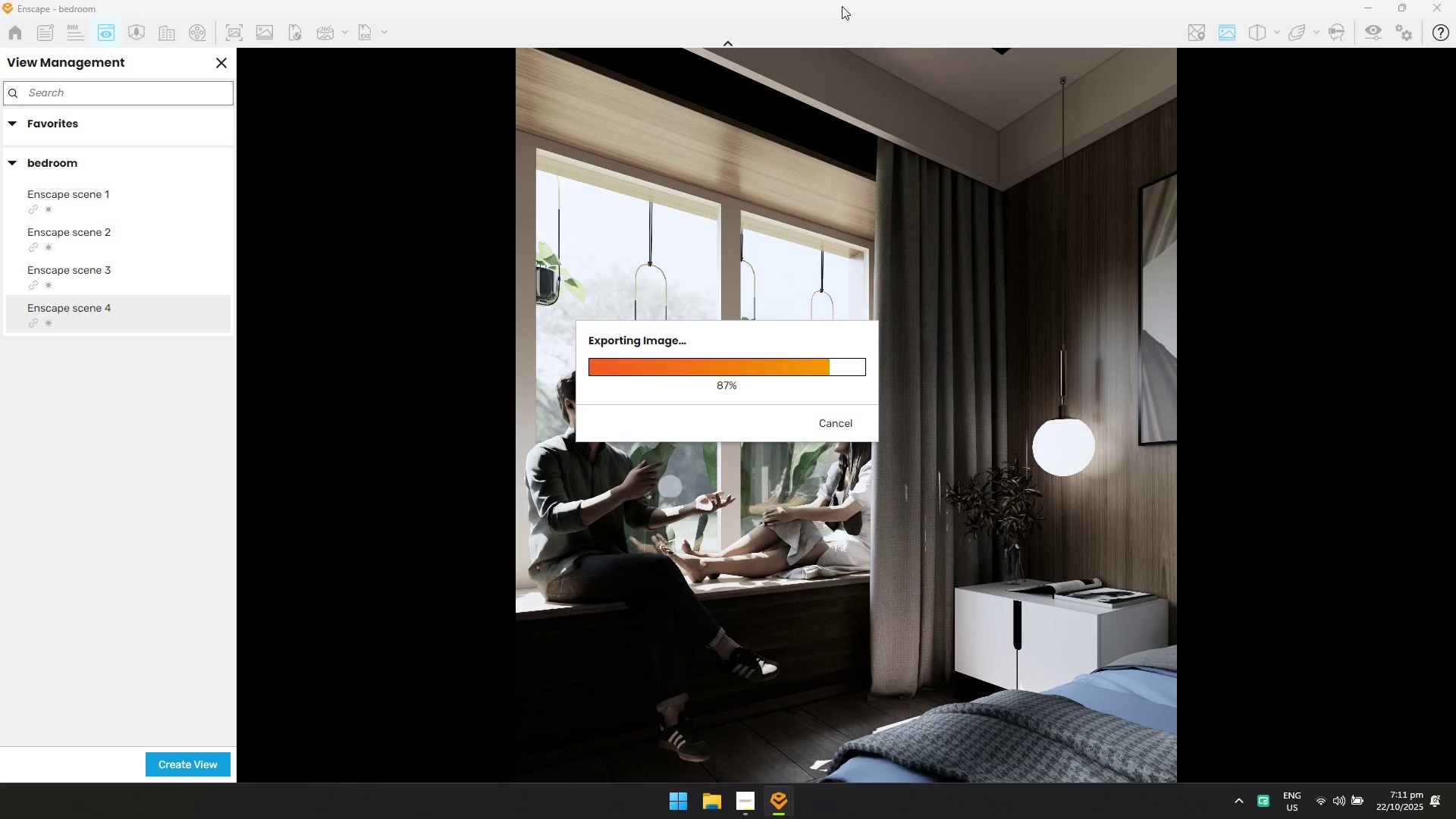 
key(Alt+Tab)
 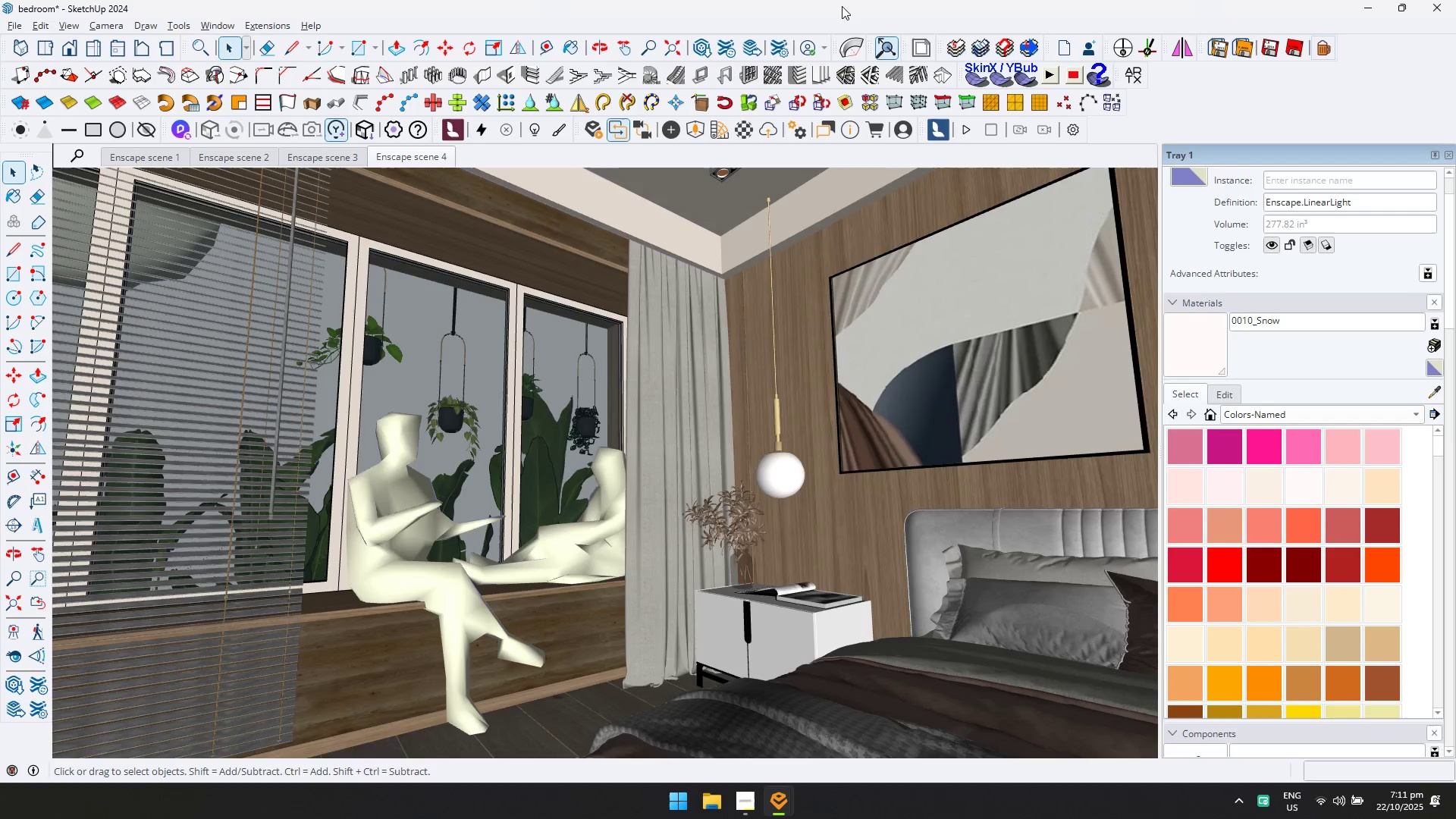 
key(Alt+AltLeft)
 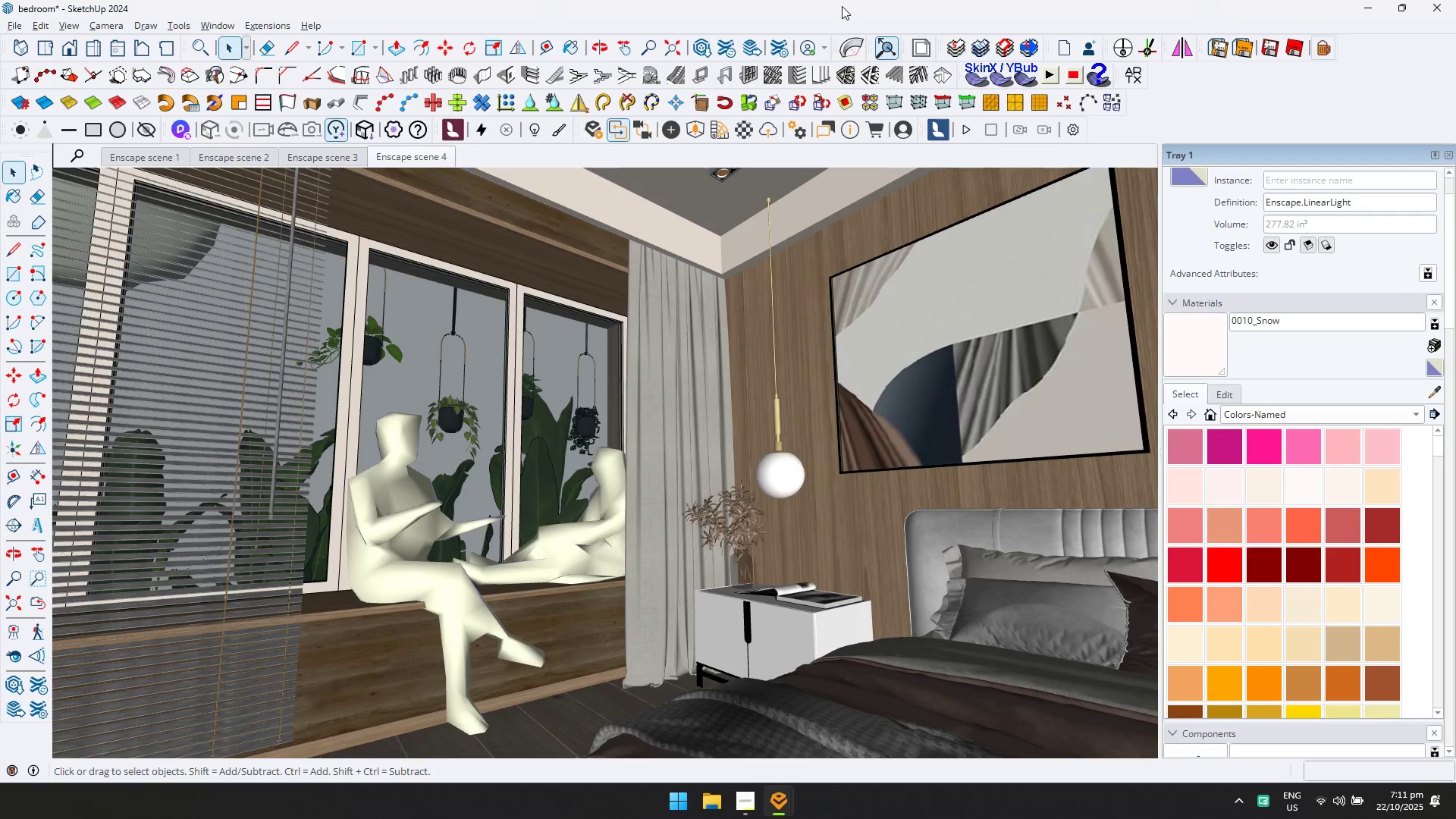 
key(Alt+Tab)
 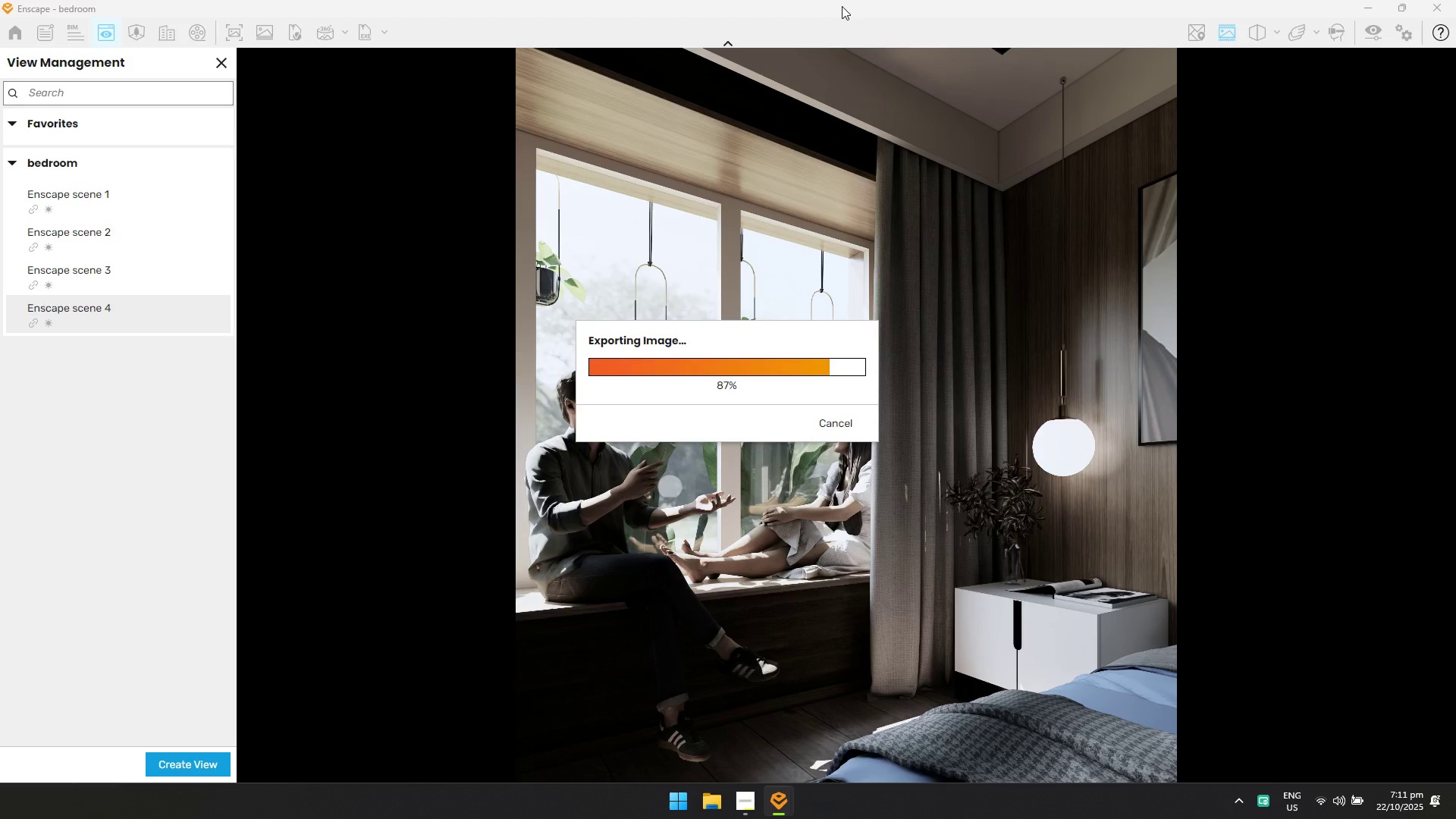 
key(Alt+AltLeft)
 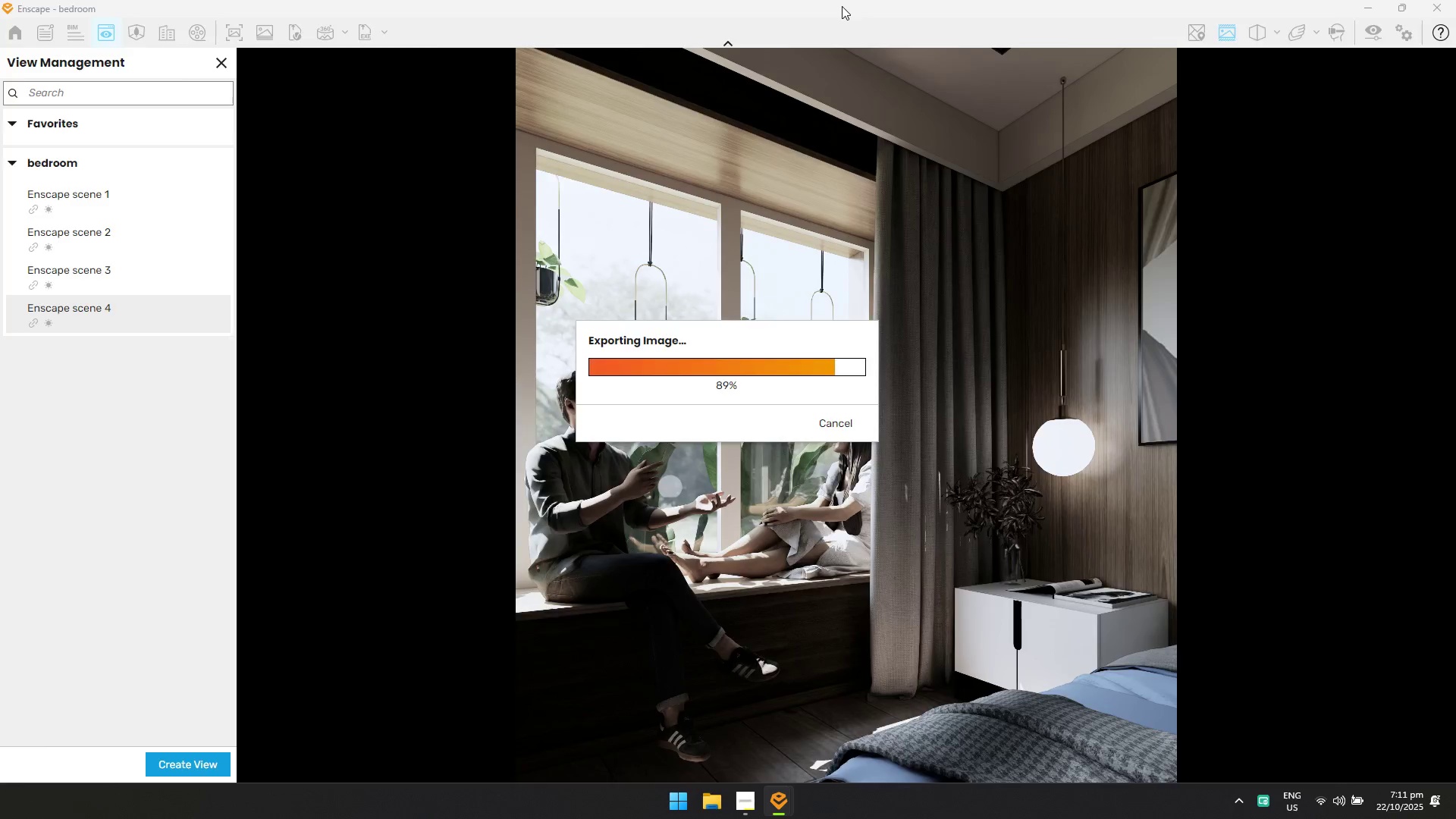 
key(Alt+Tab)
 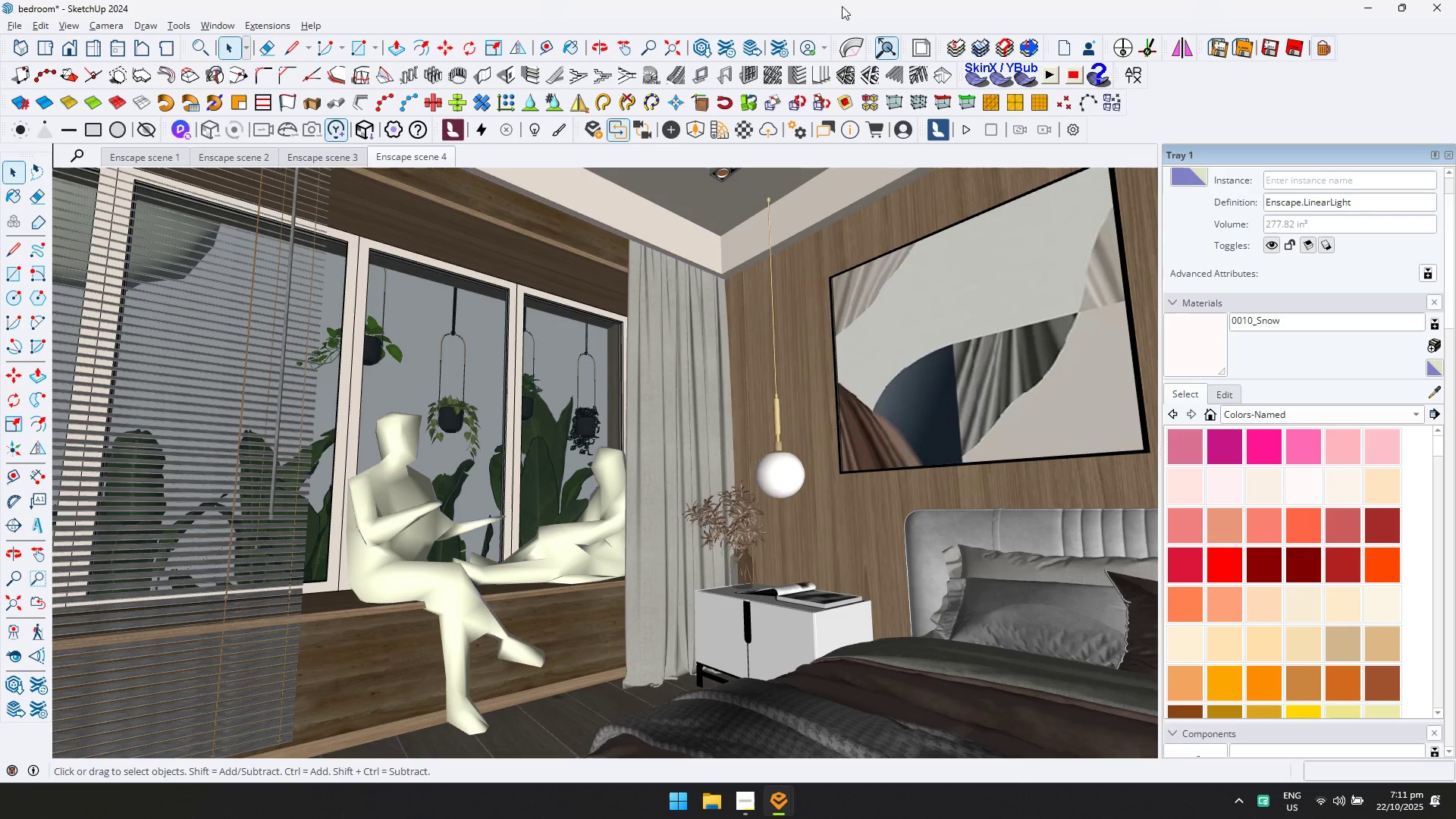 
key(Alt+AltLeft)
 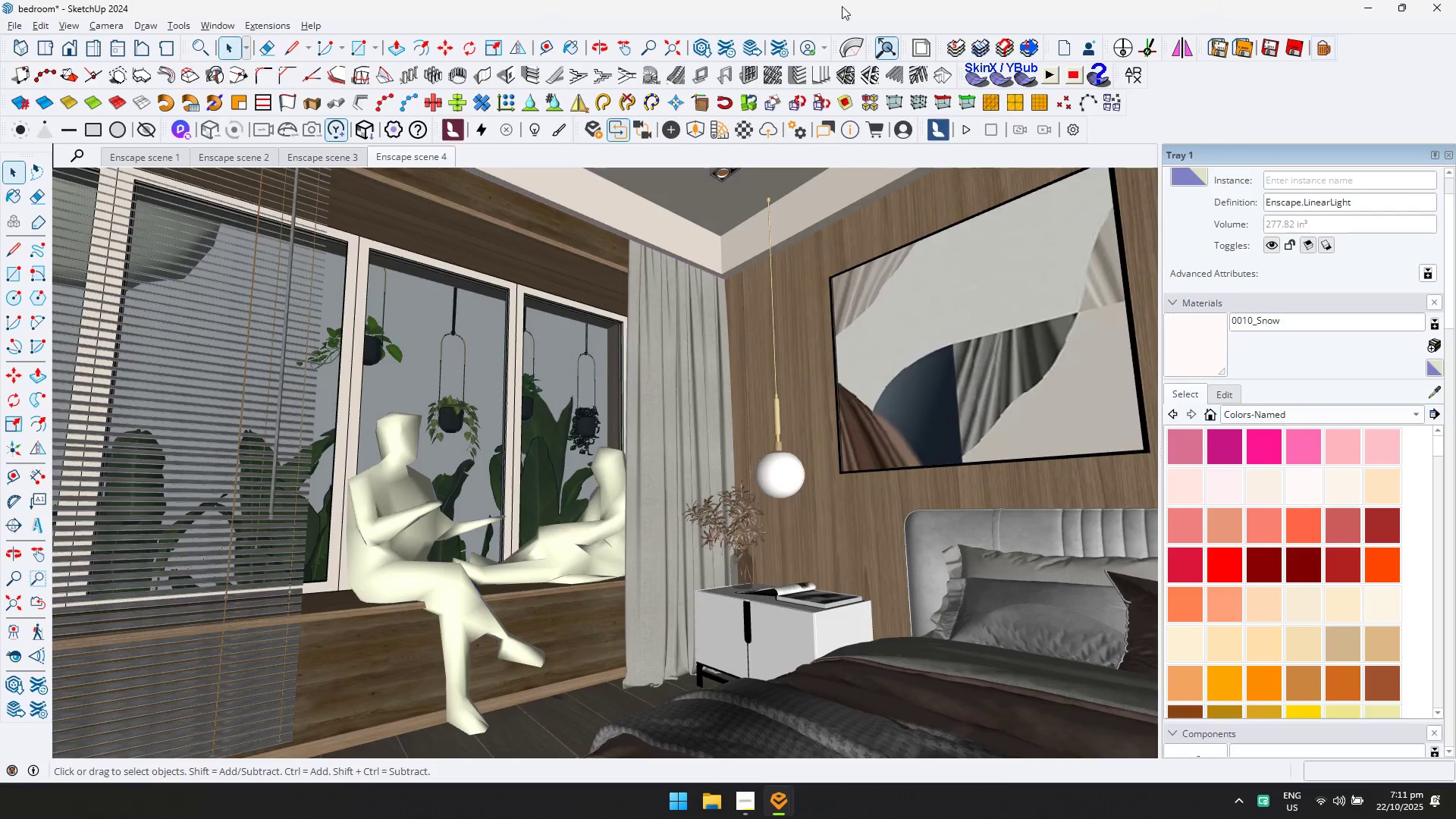 
key(Alt+Tab)
 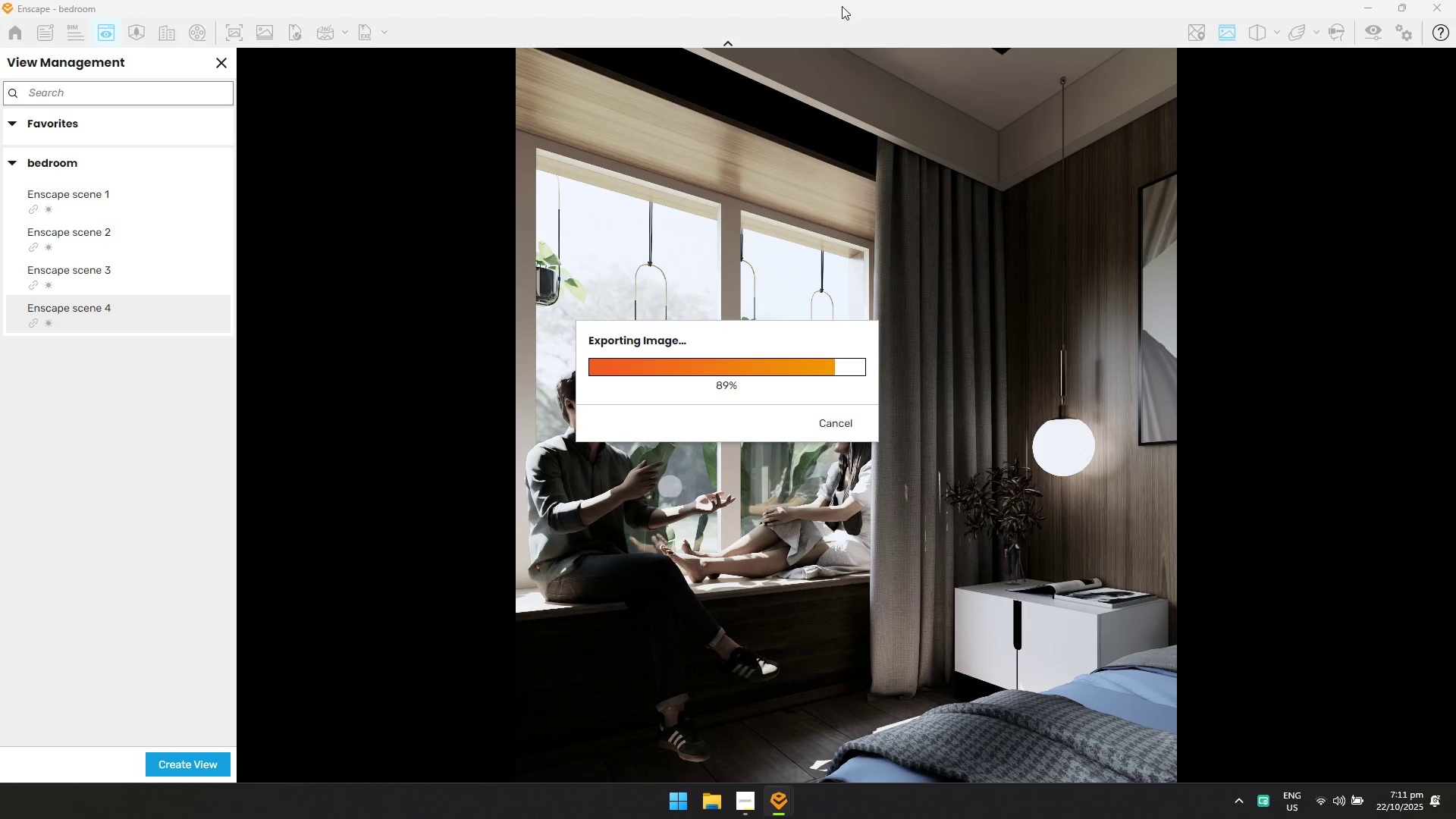 
key(Alt+AltLeft)
 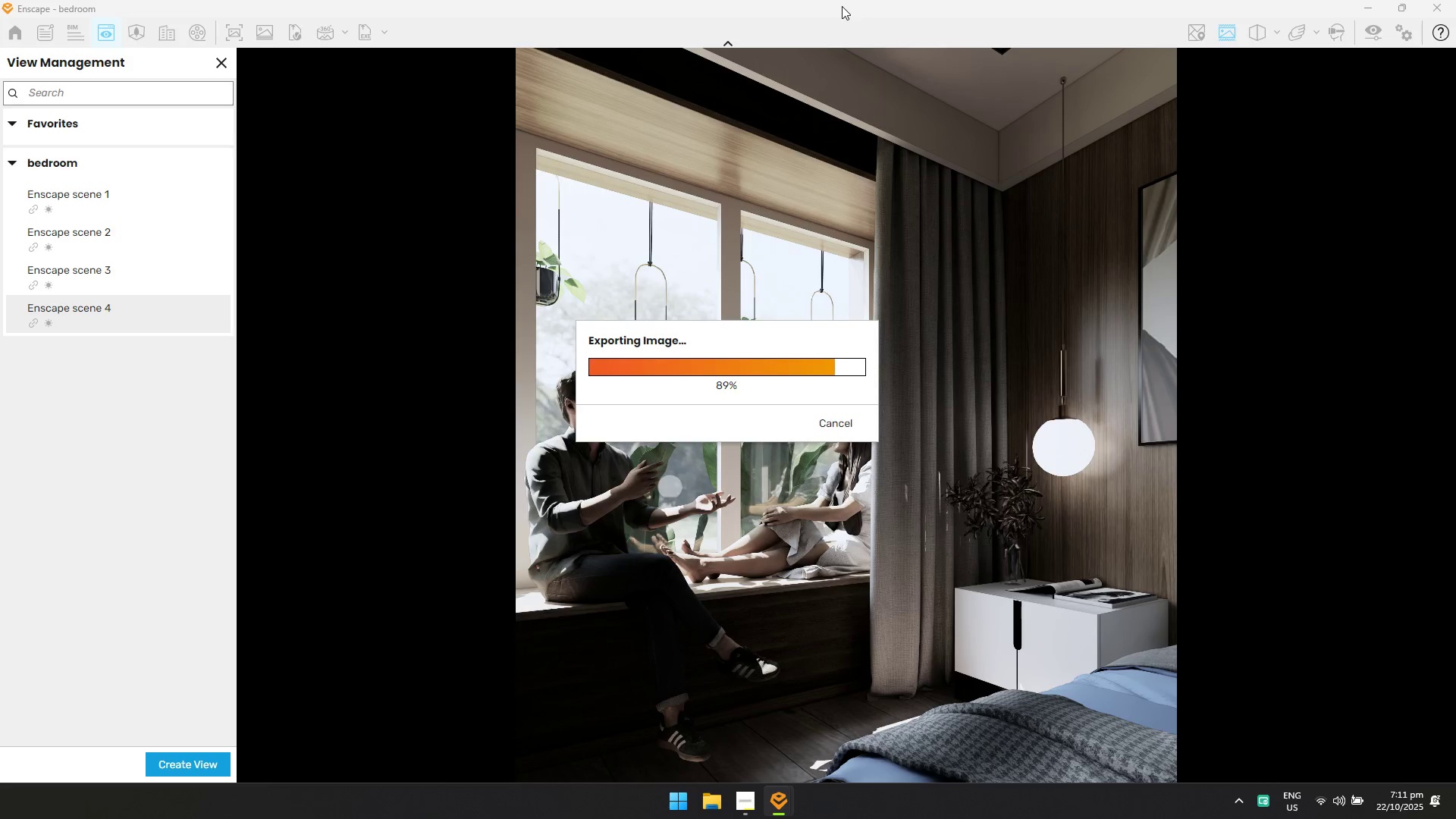 
key(Alt+Tab)
 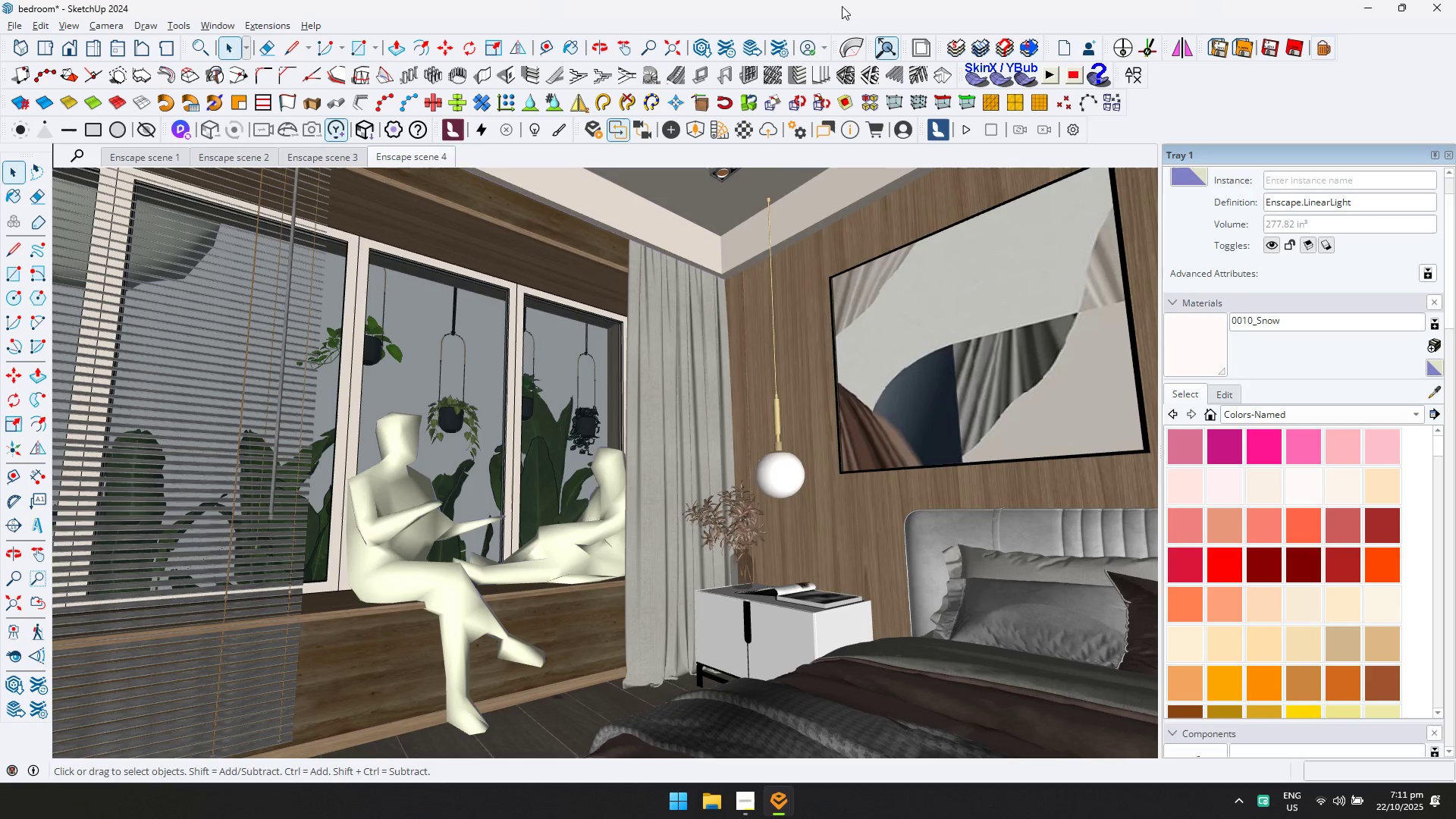 
wait(14.6)
 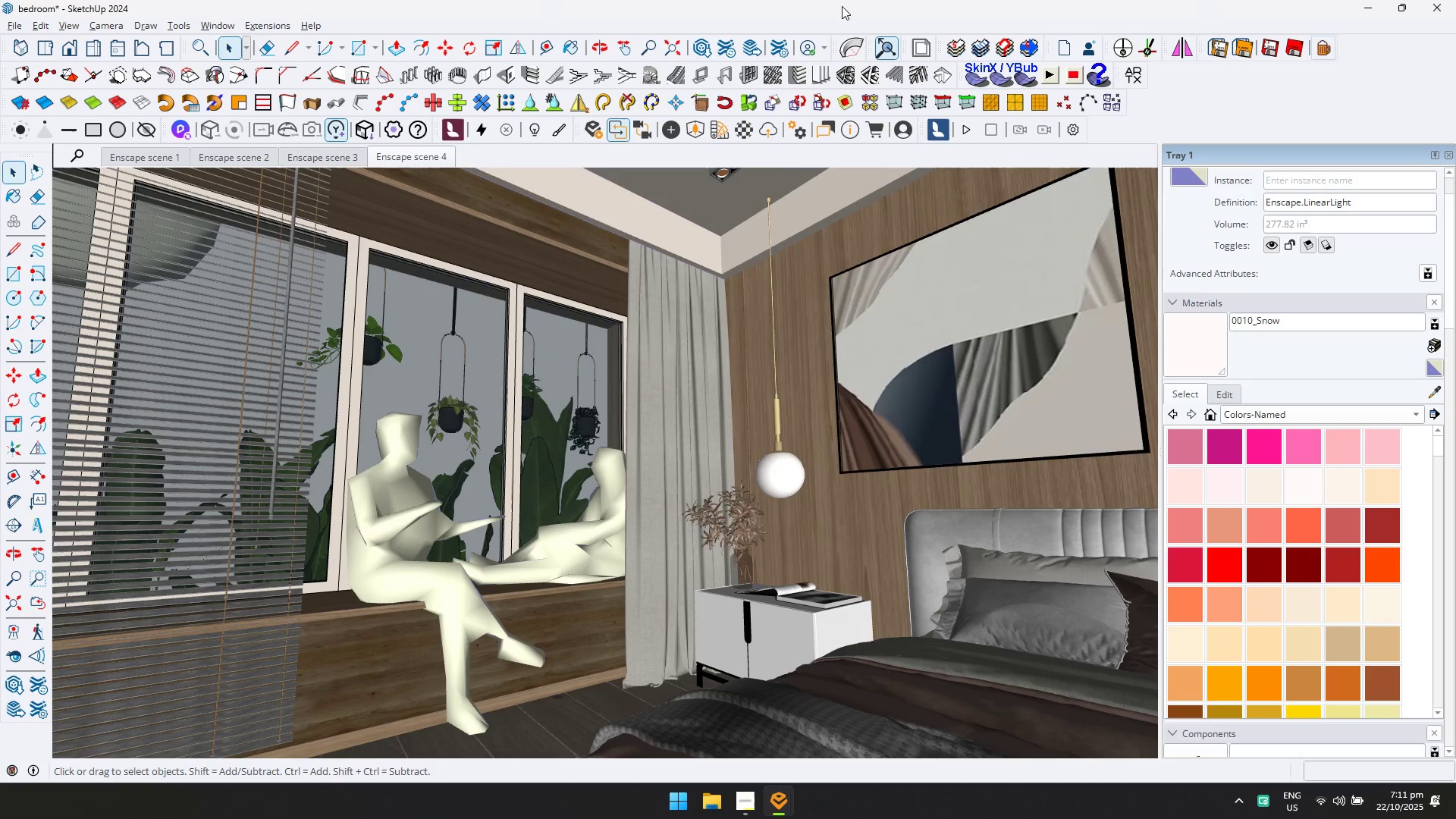 
key(Alt+AltLeft)
 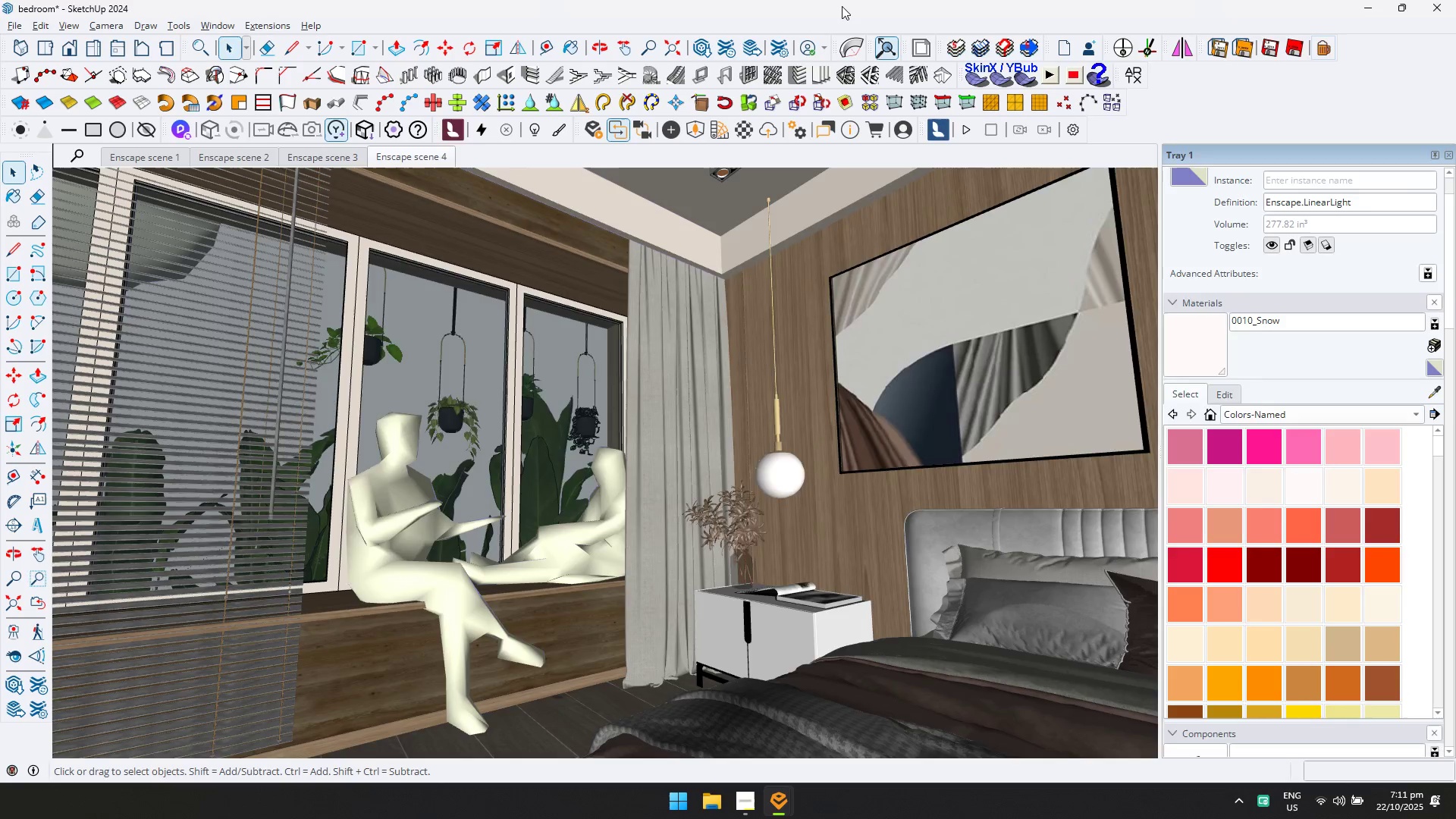 
key(Alt+Tab)
 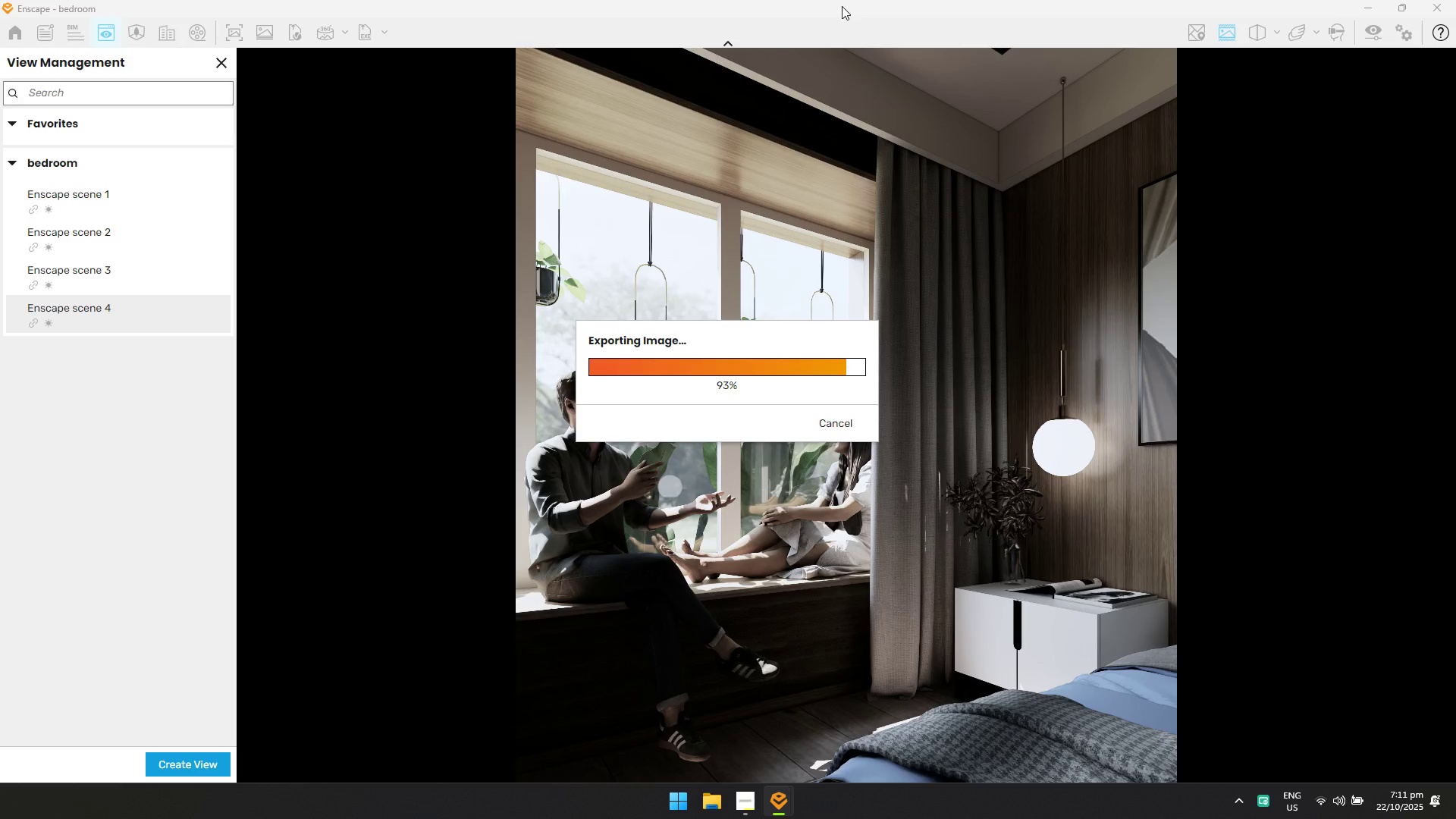 
key(Alt+Tab)
 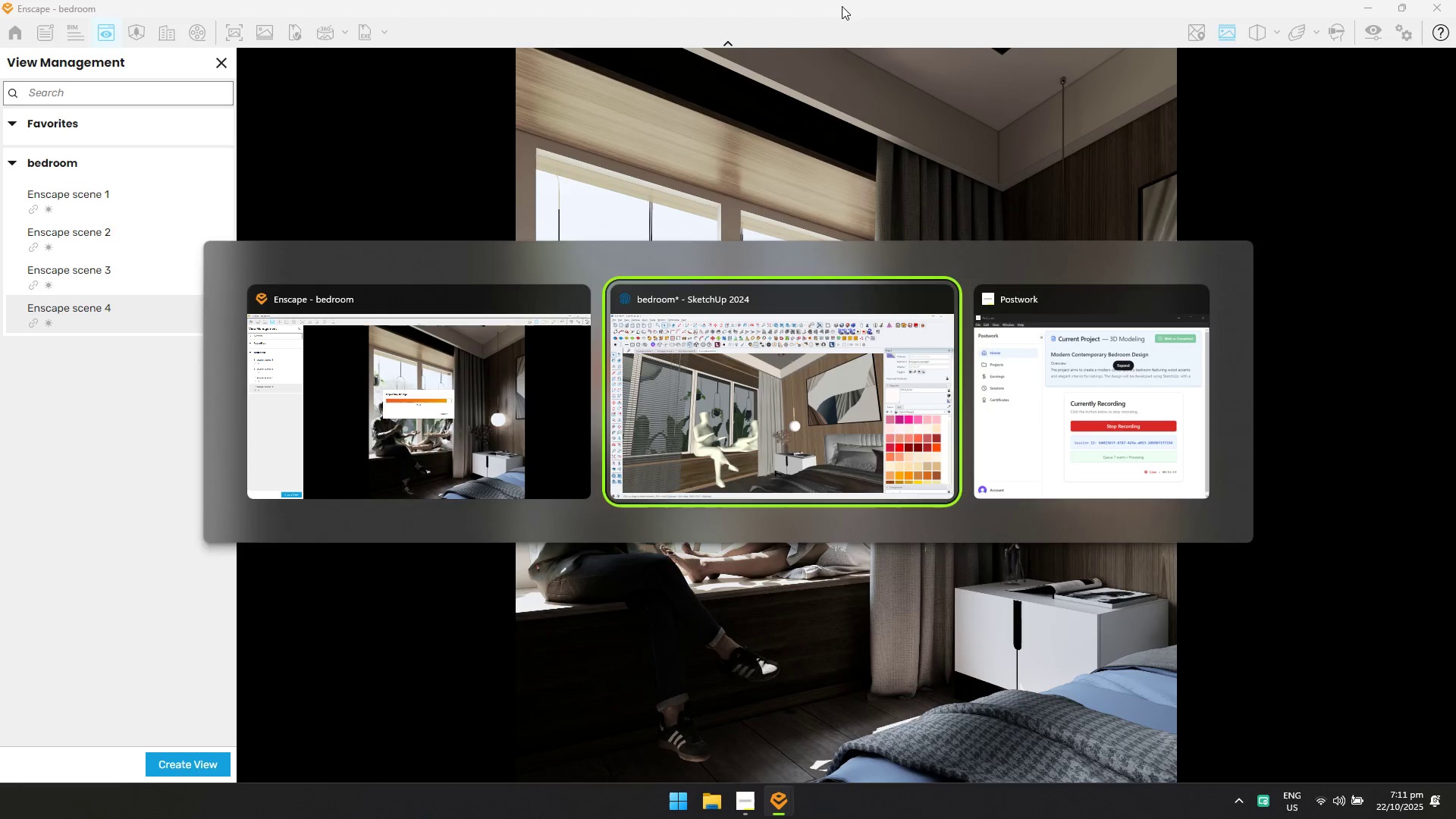 
key(Alt+Tab)